 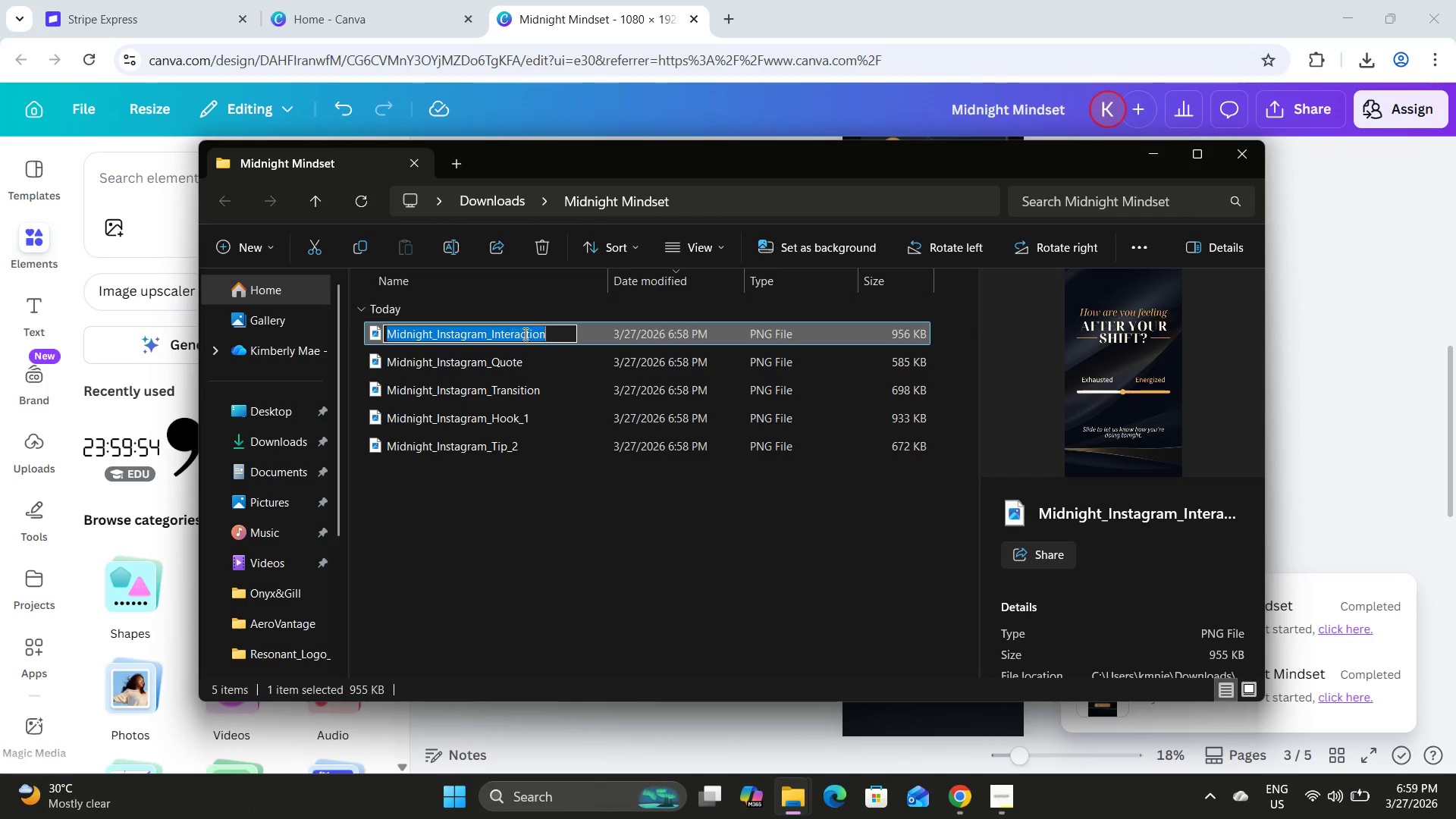 
key(Shift+Minus)
 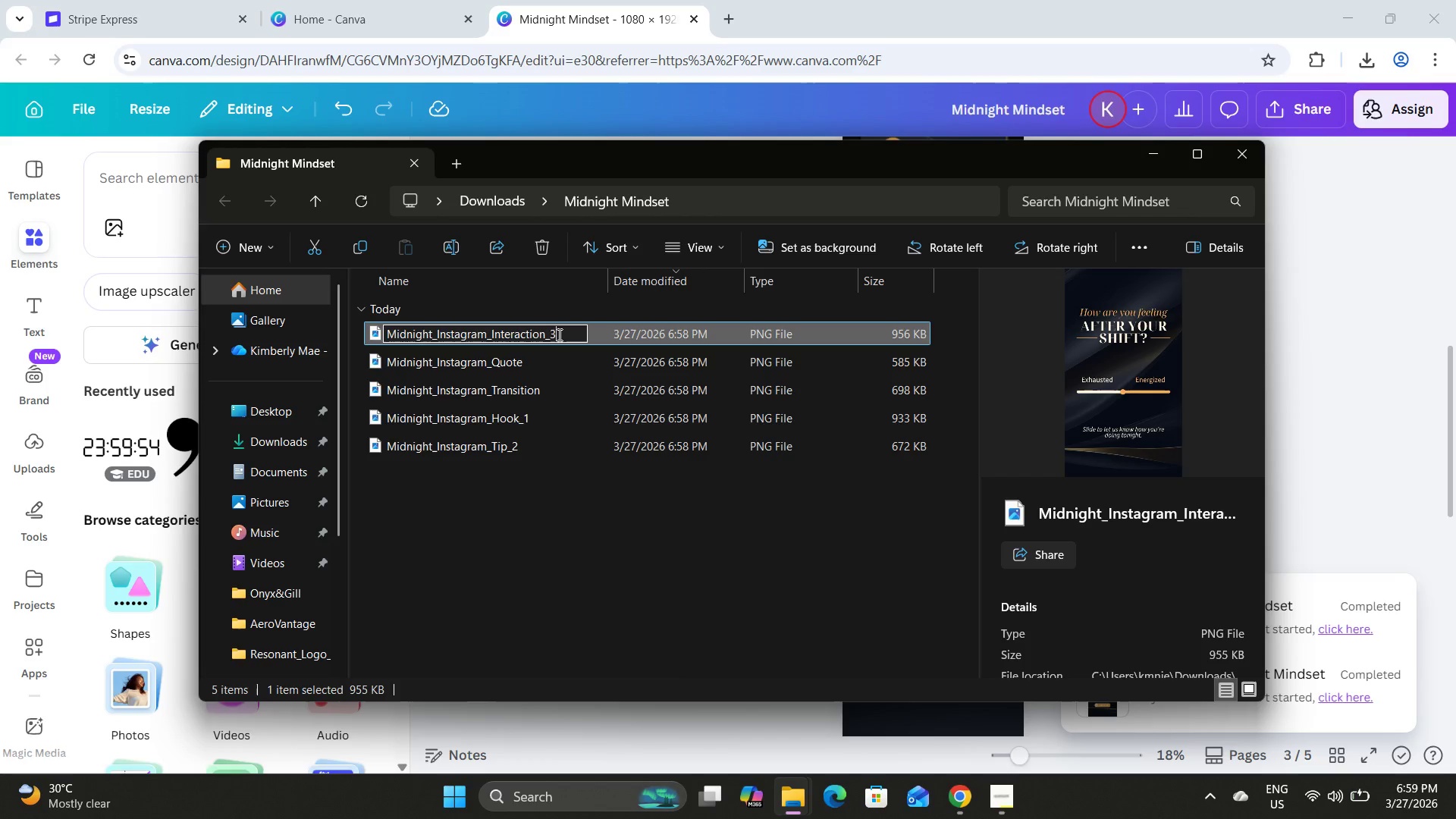 
key(3)
 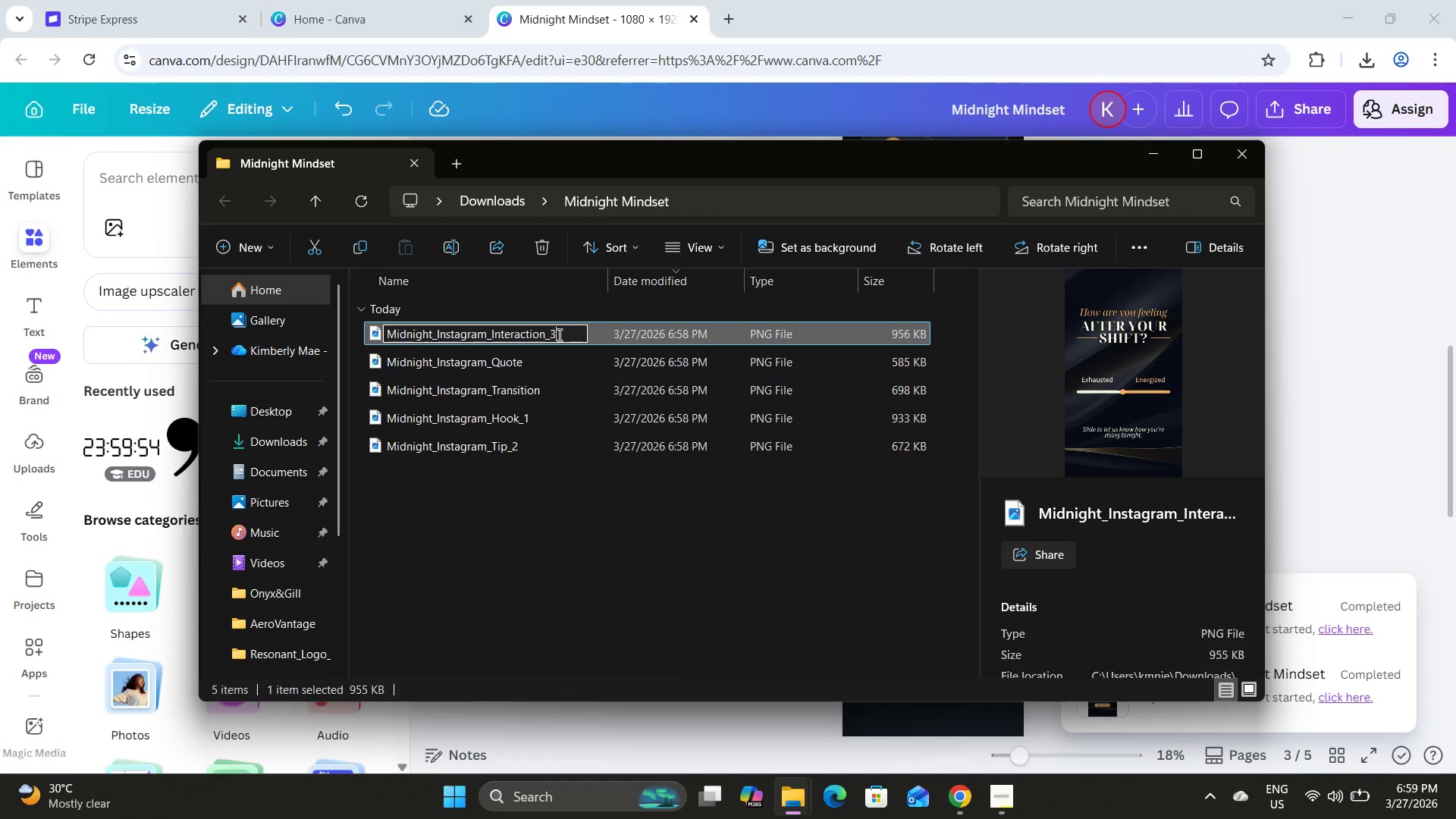 
key(Enter)
 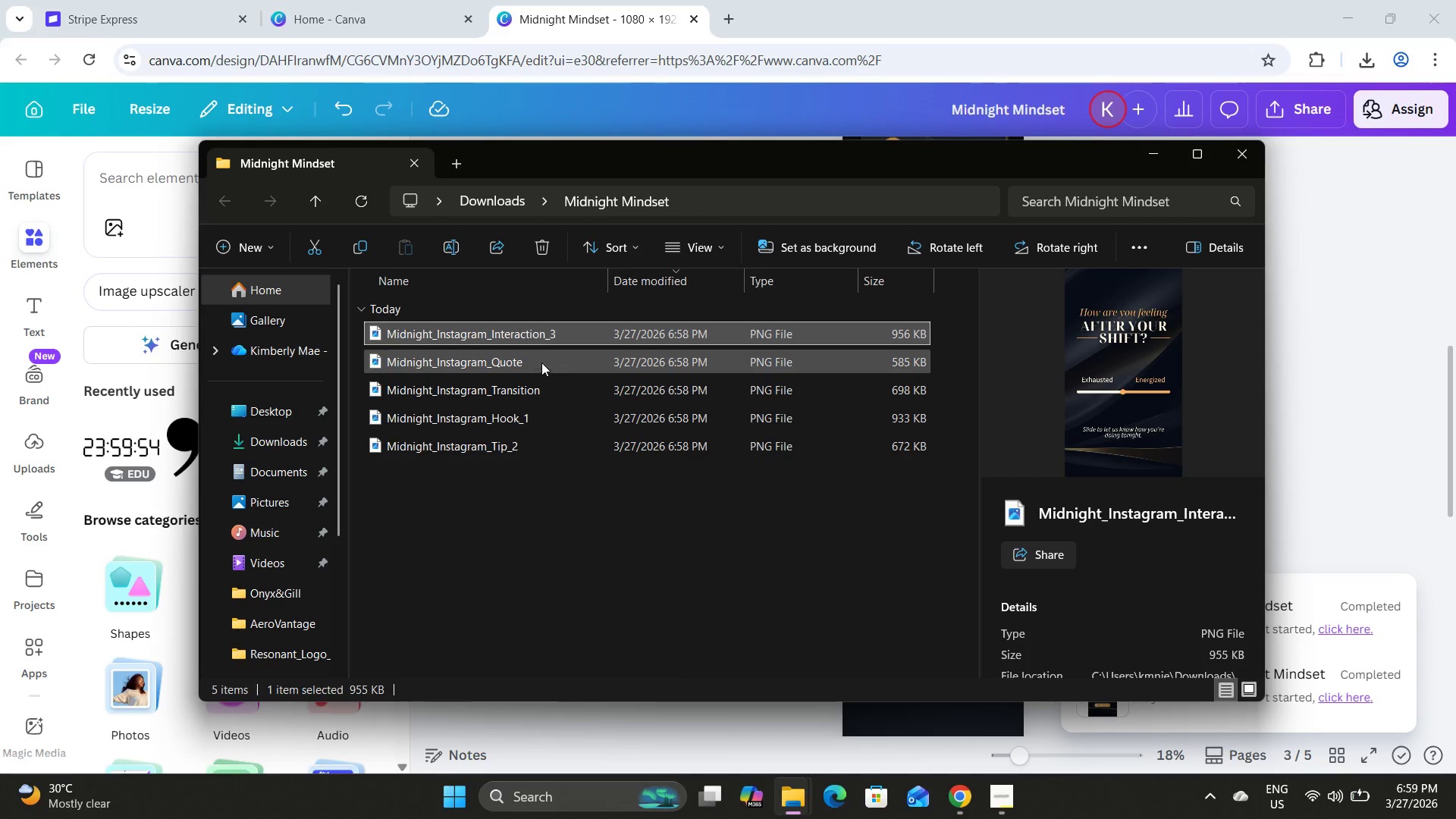 
double_click([548, 389])
 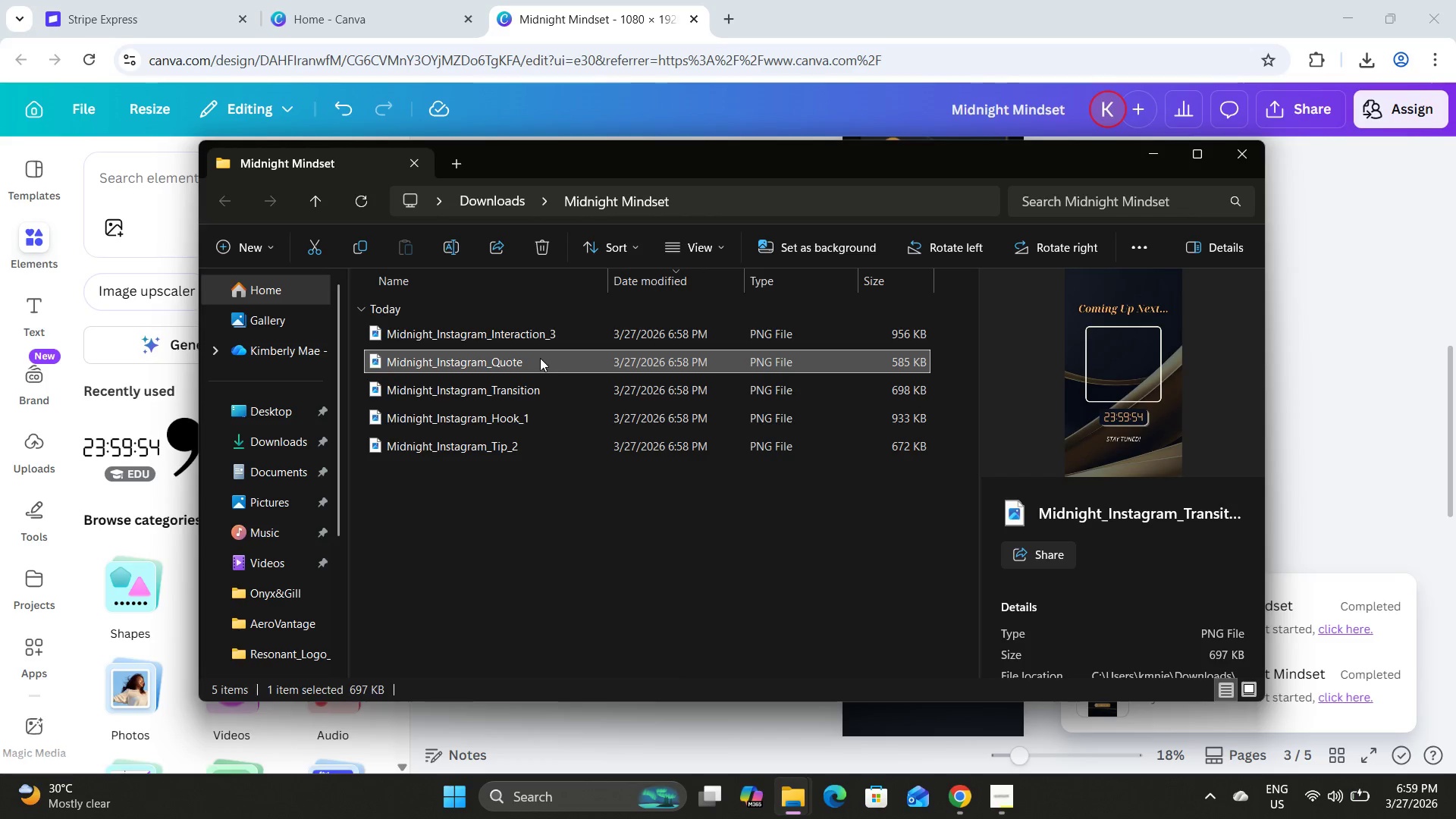 
left_click([528, 420])
 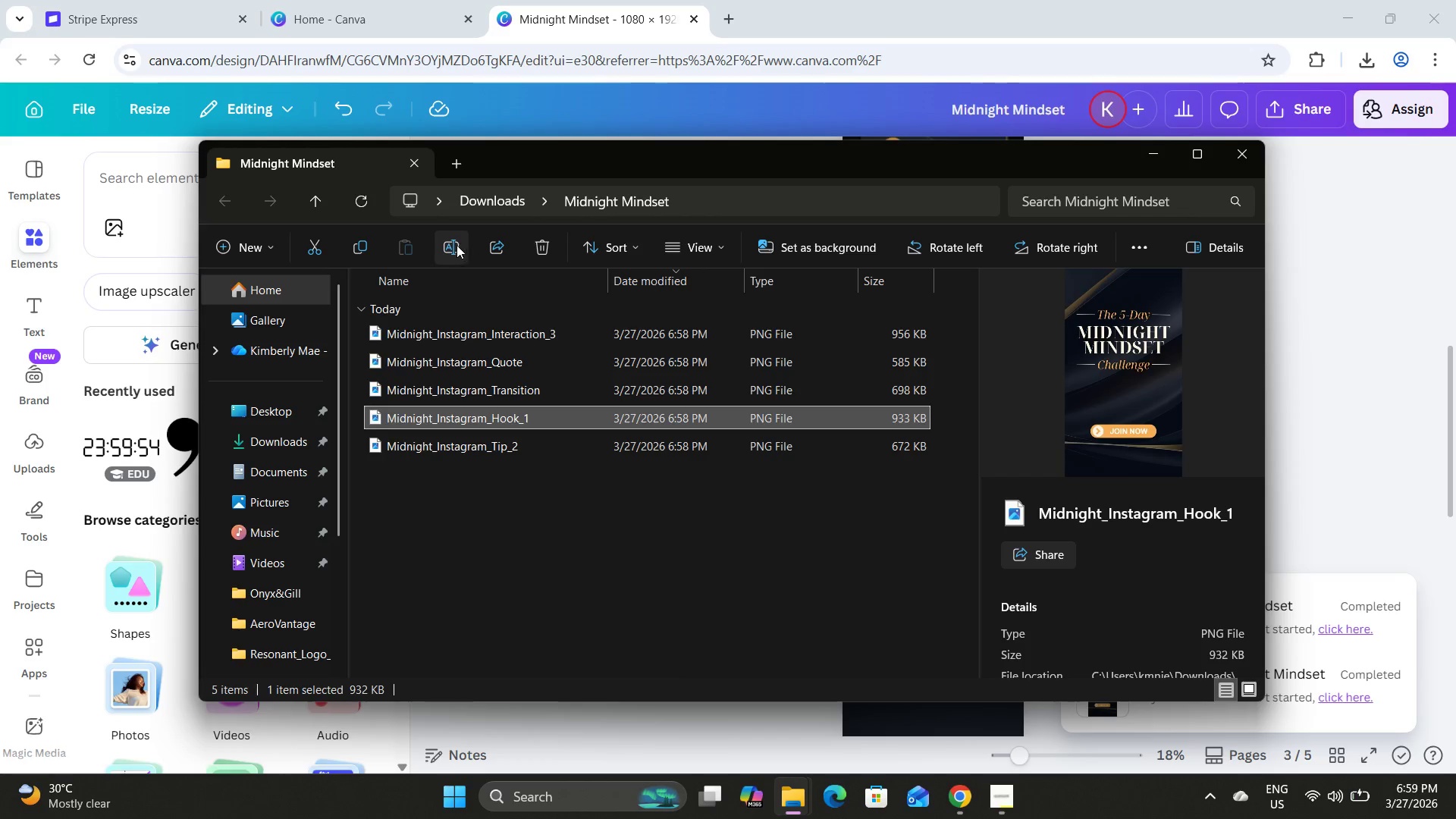 
left_click([453, 243])
 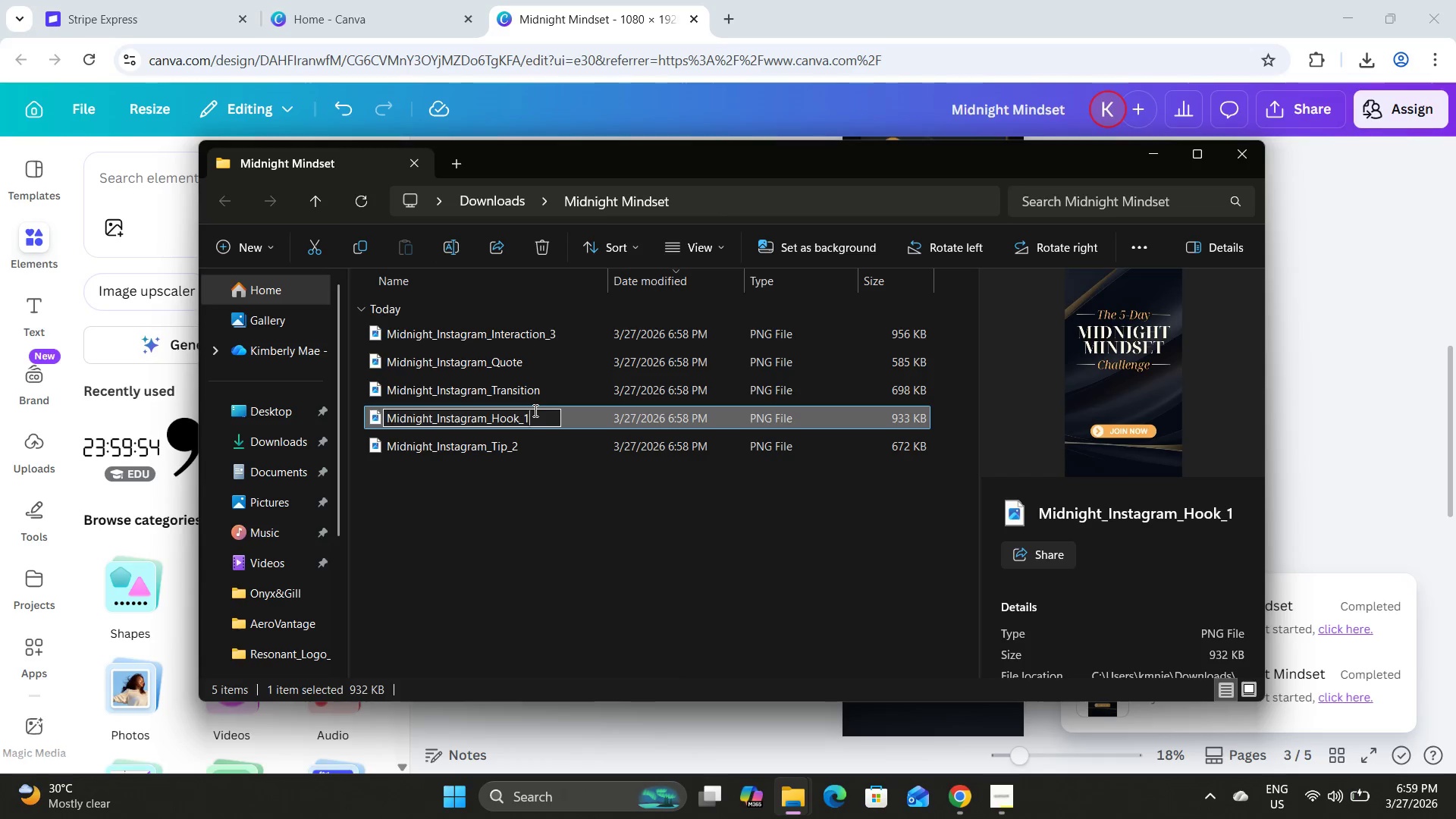 
key(Backspace)
 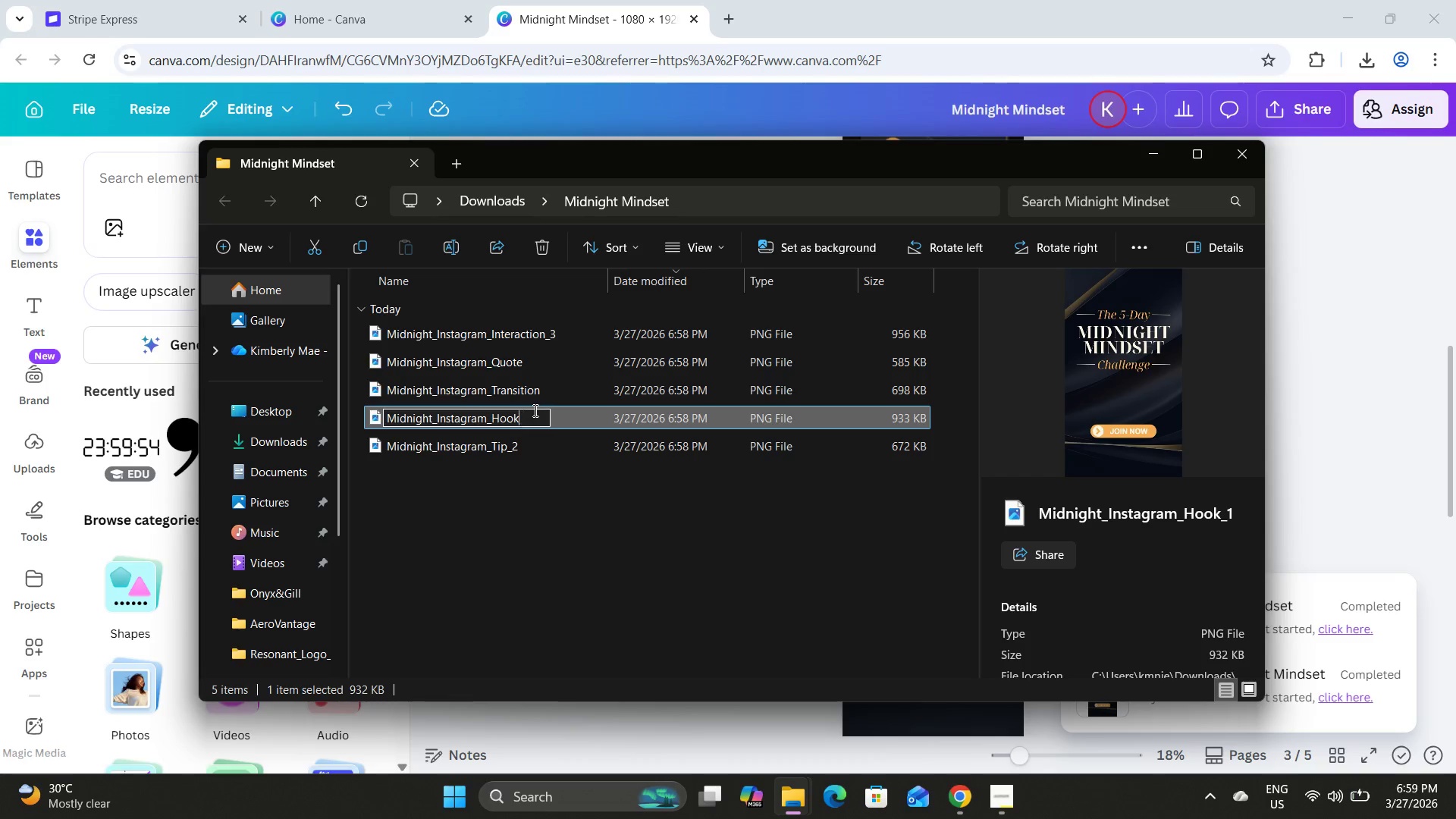 
key(Backspace)
 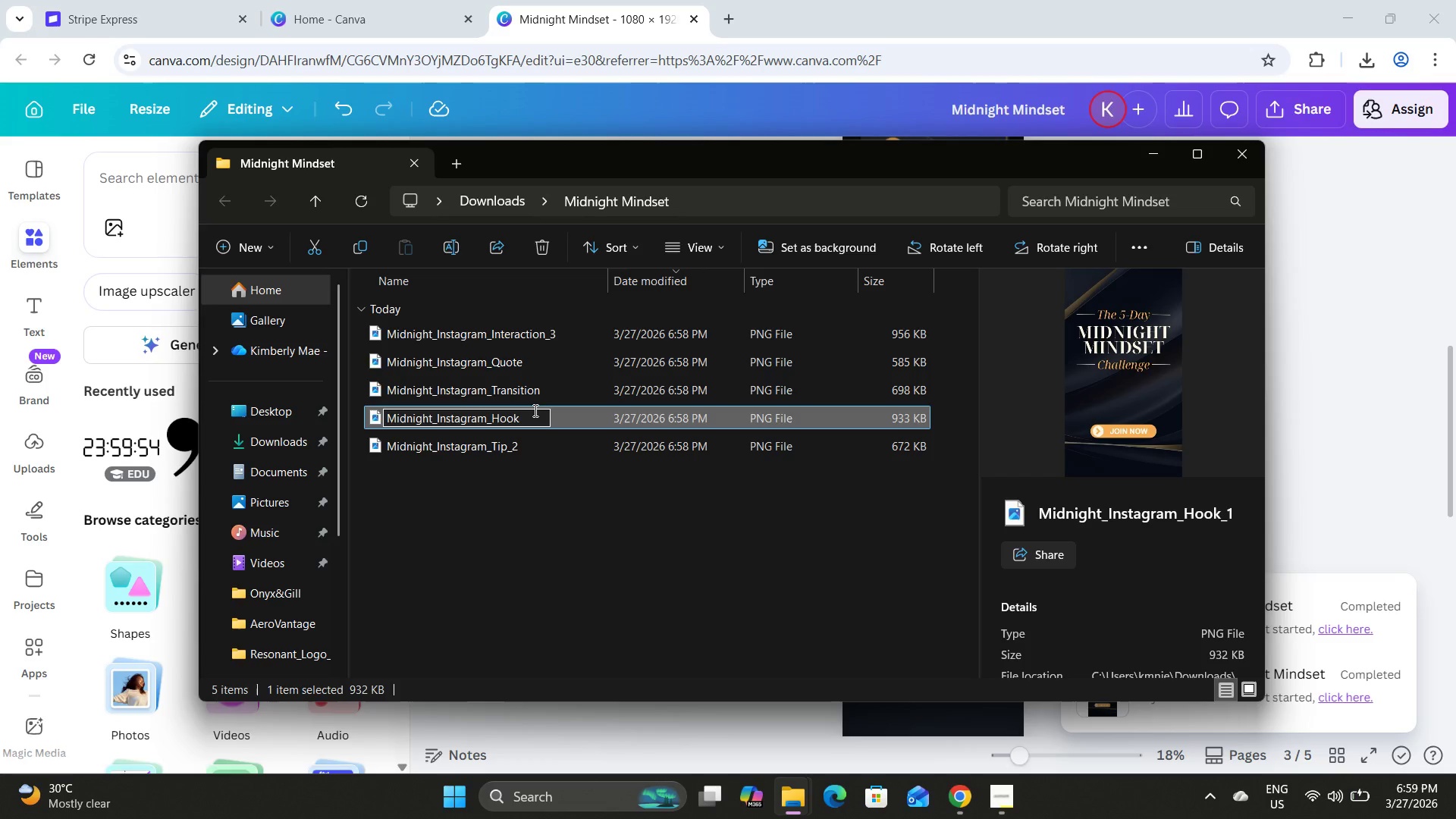 
key(ArrowLeft)
 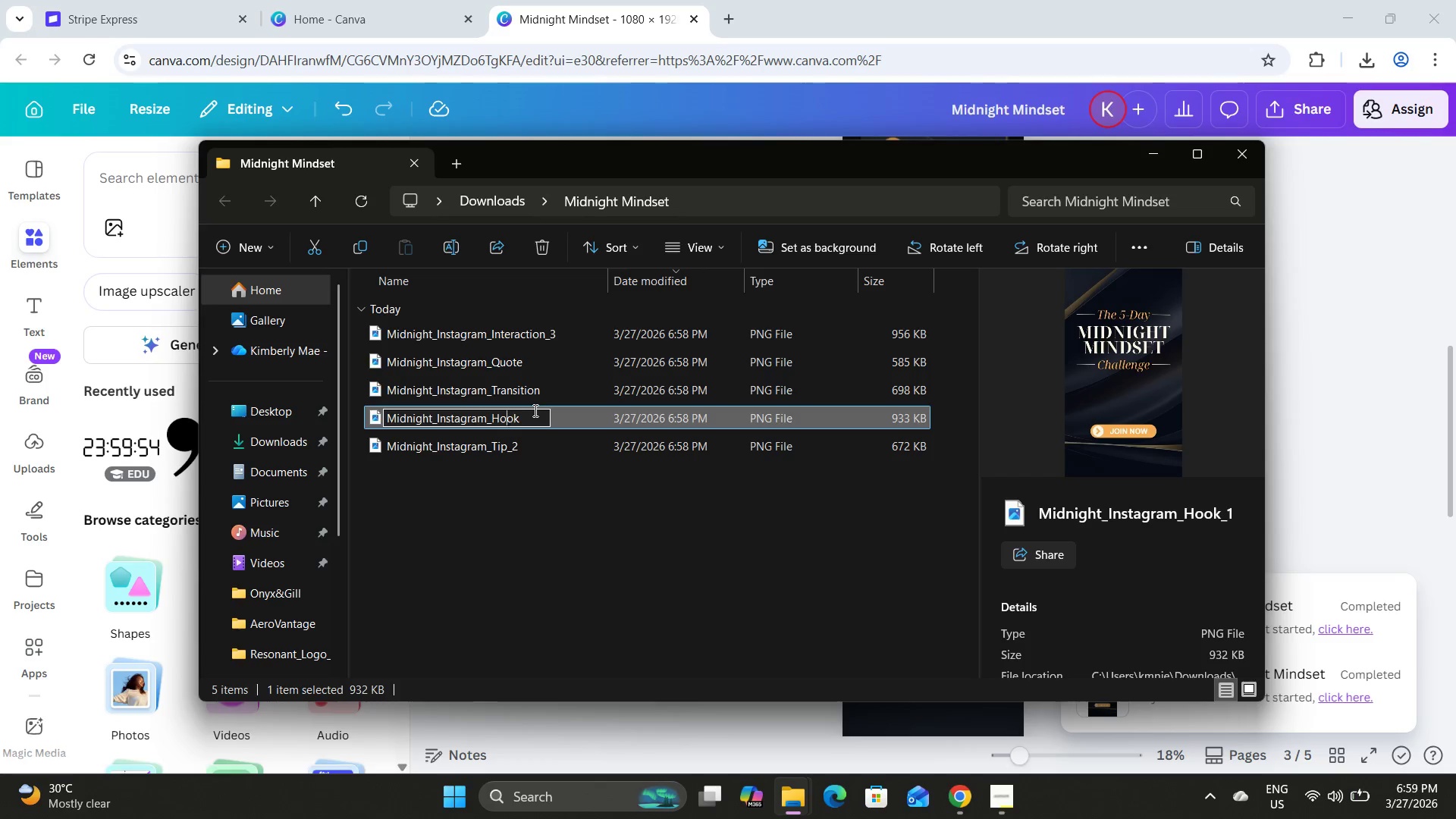 
key(ArrowLeft)
 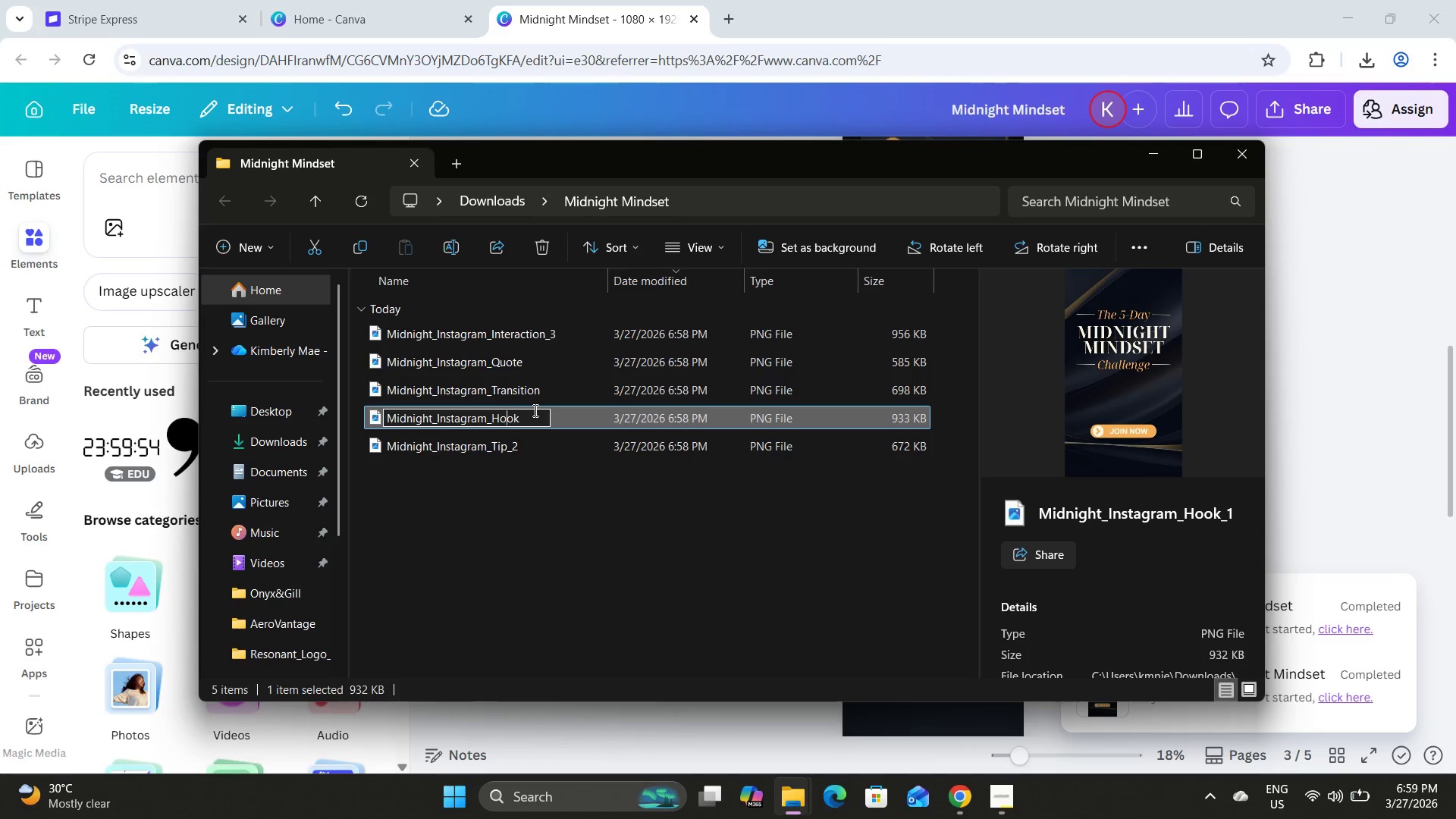 
key(ArrowLeft)
 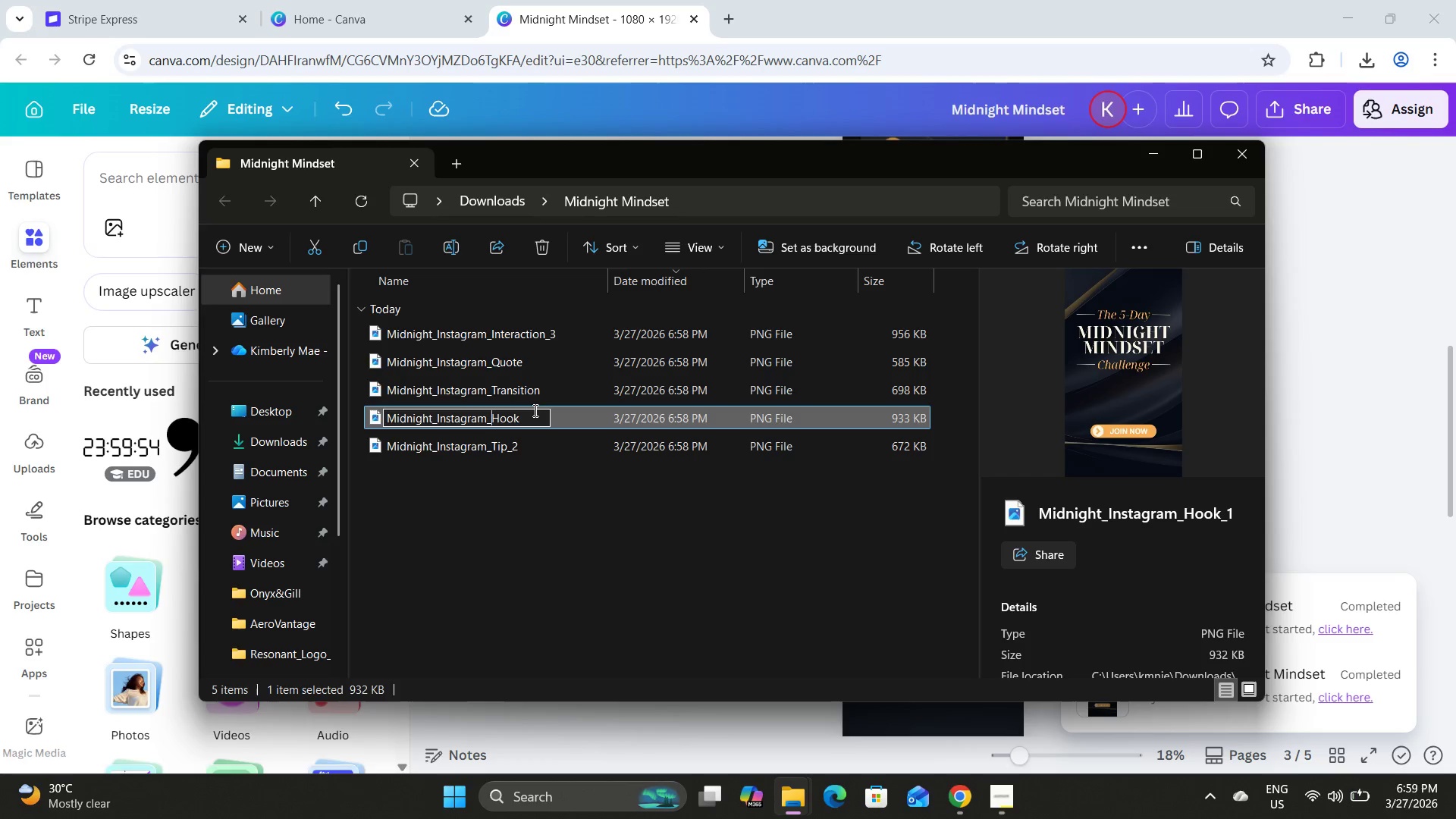 
key(ArrowLeft)
 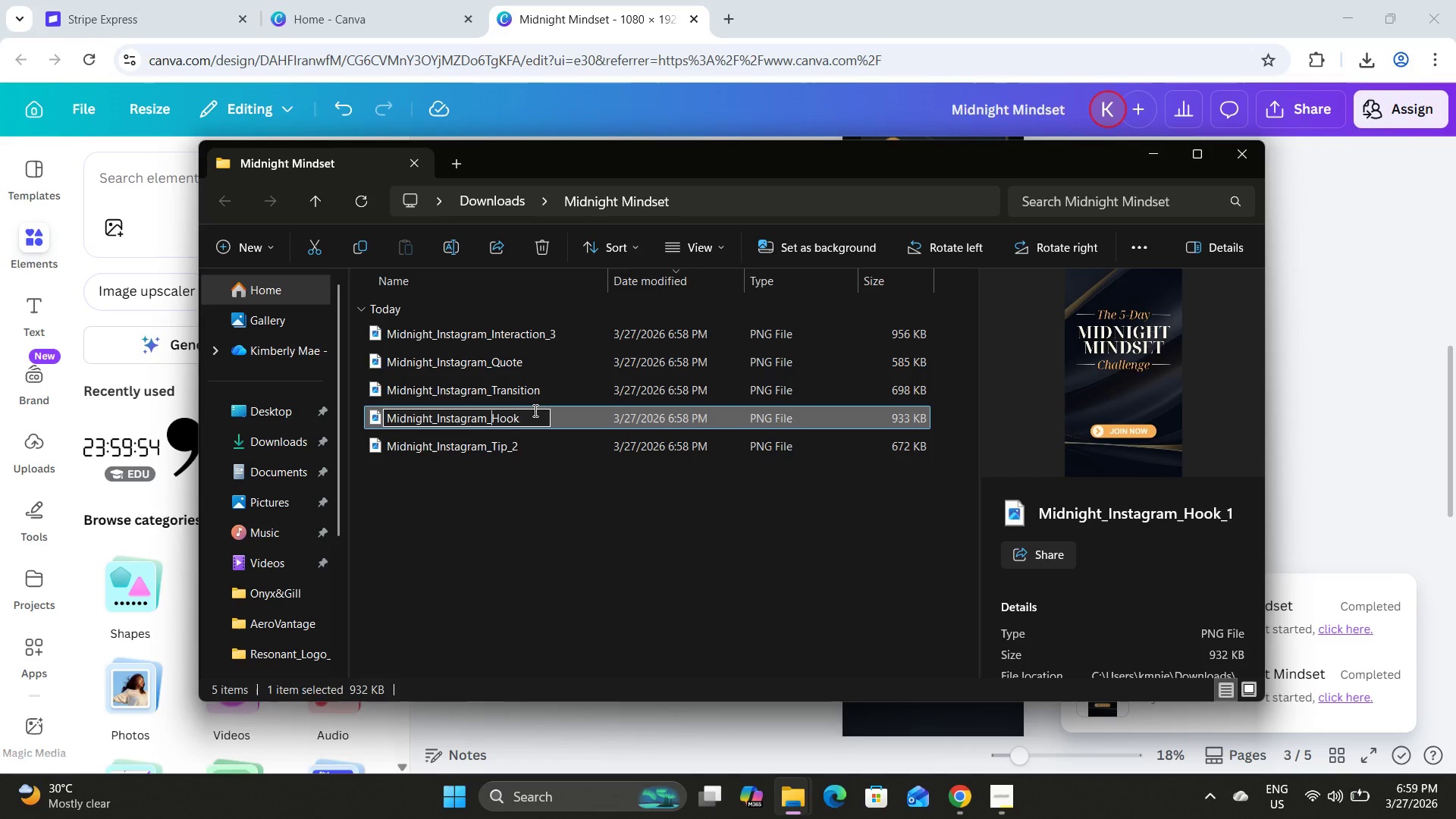 
key(Shift+1)
 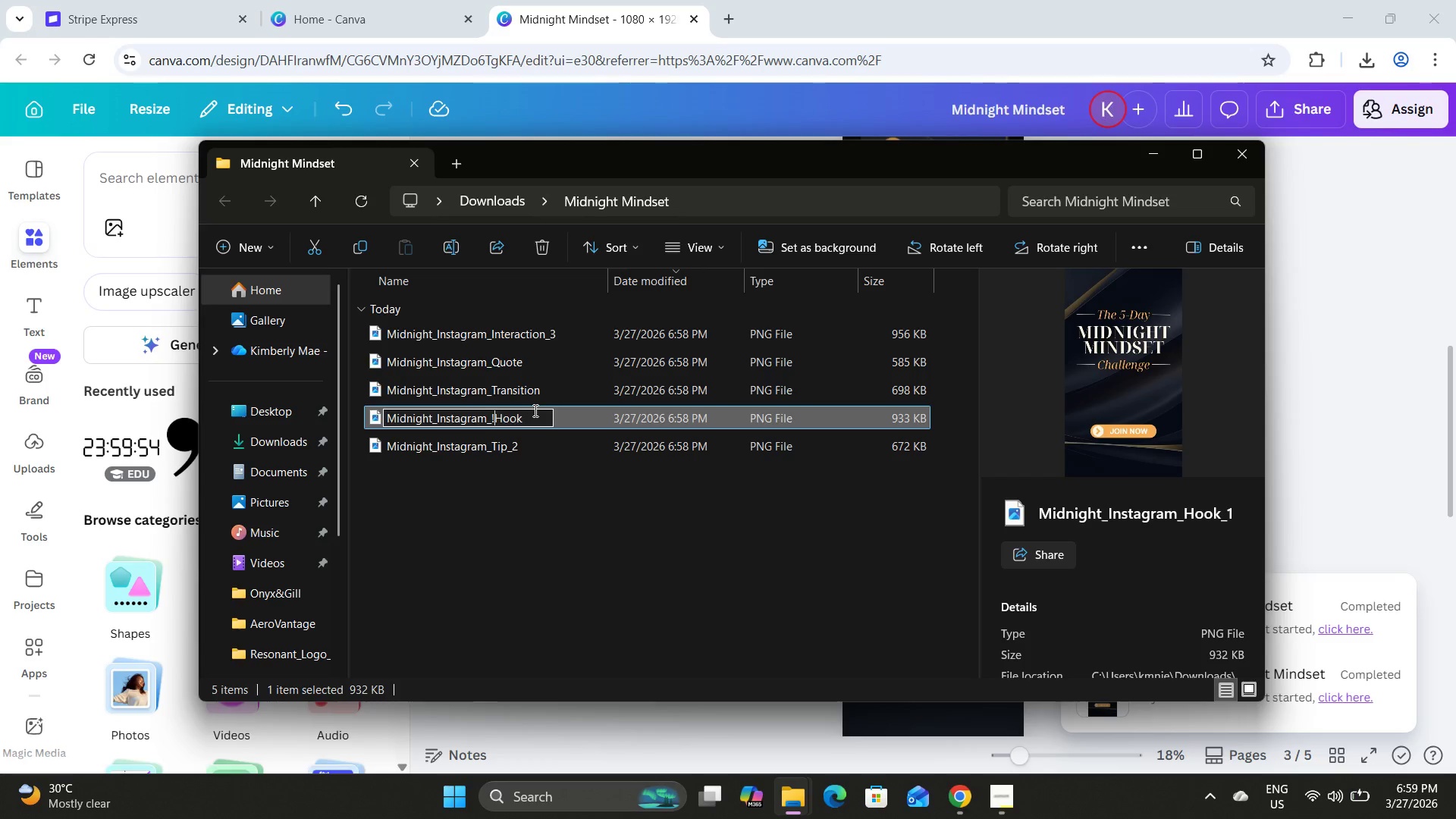 
key(Shift+ShiftLeft)
 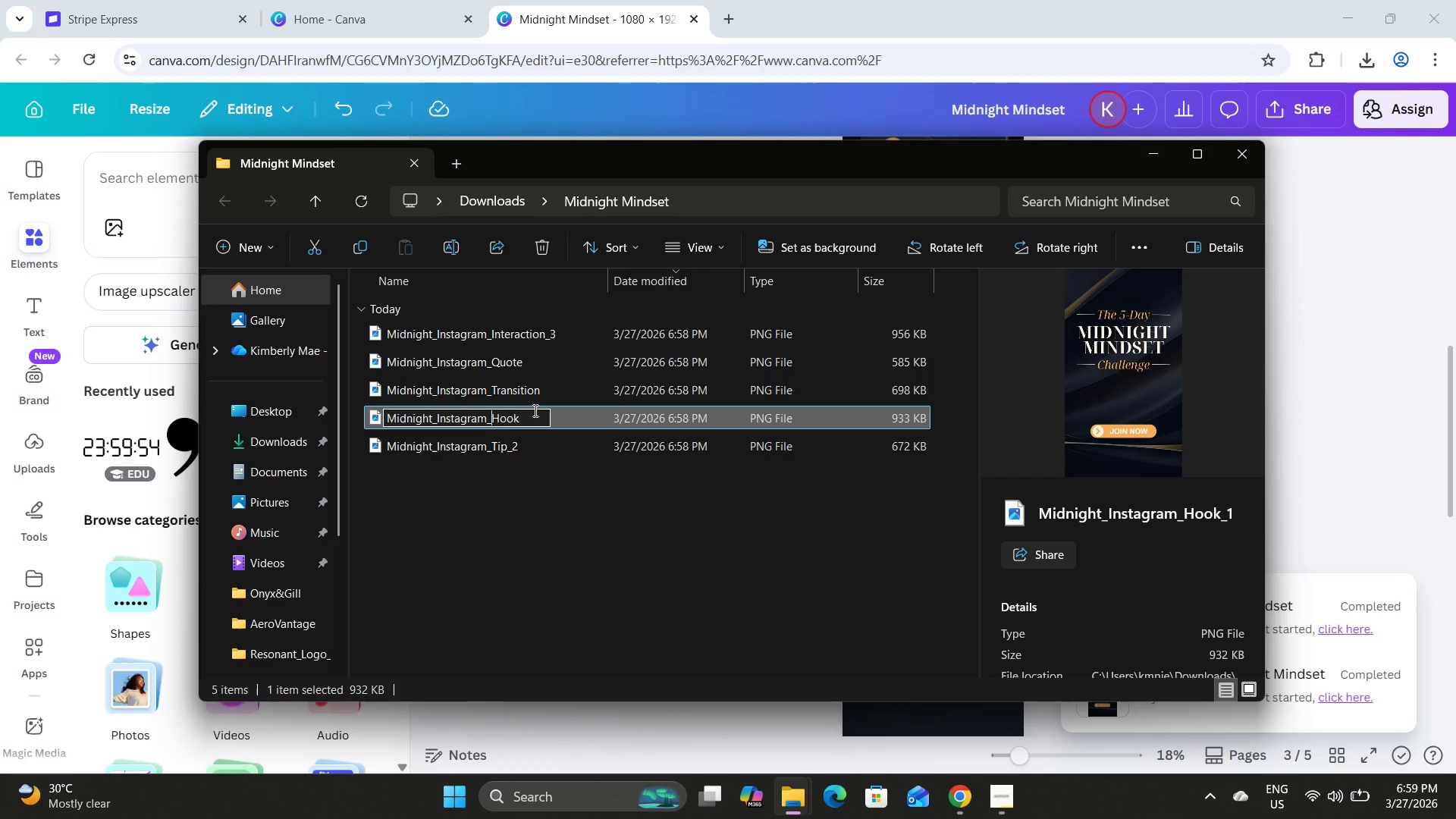 
key(Backspace)
 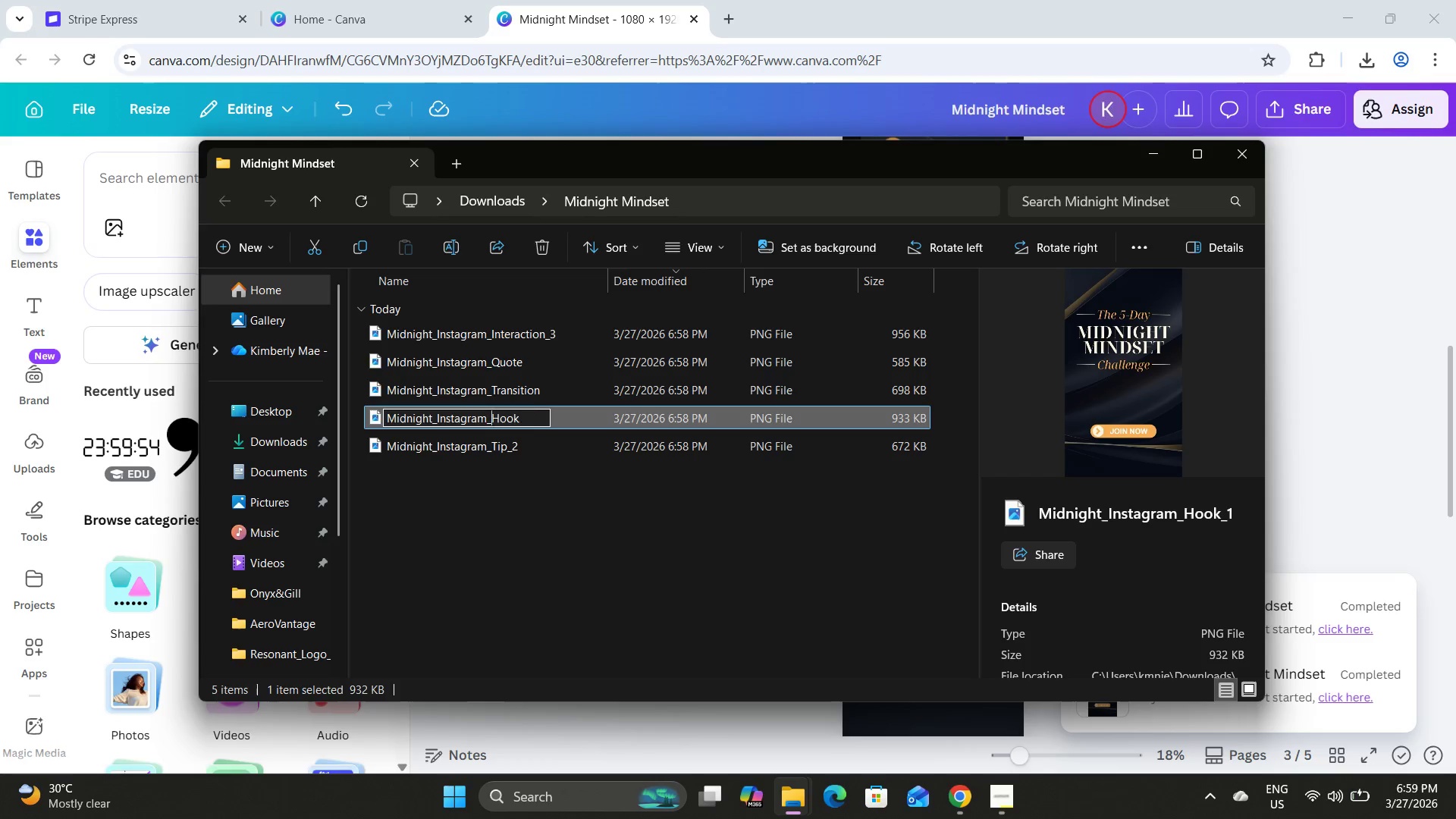 
key(1)
 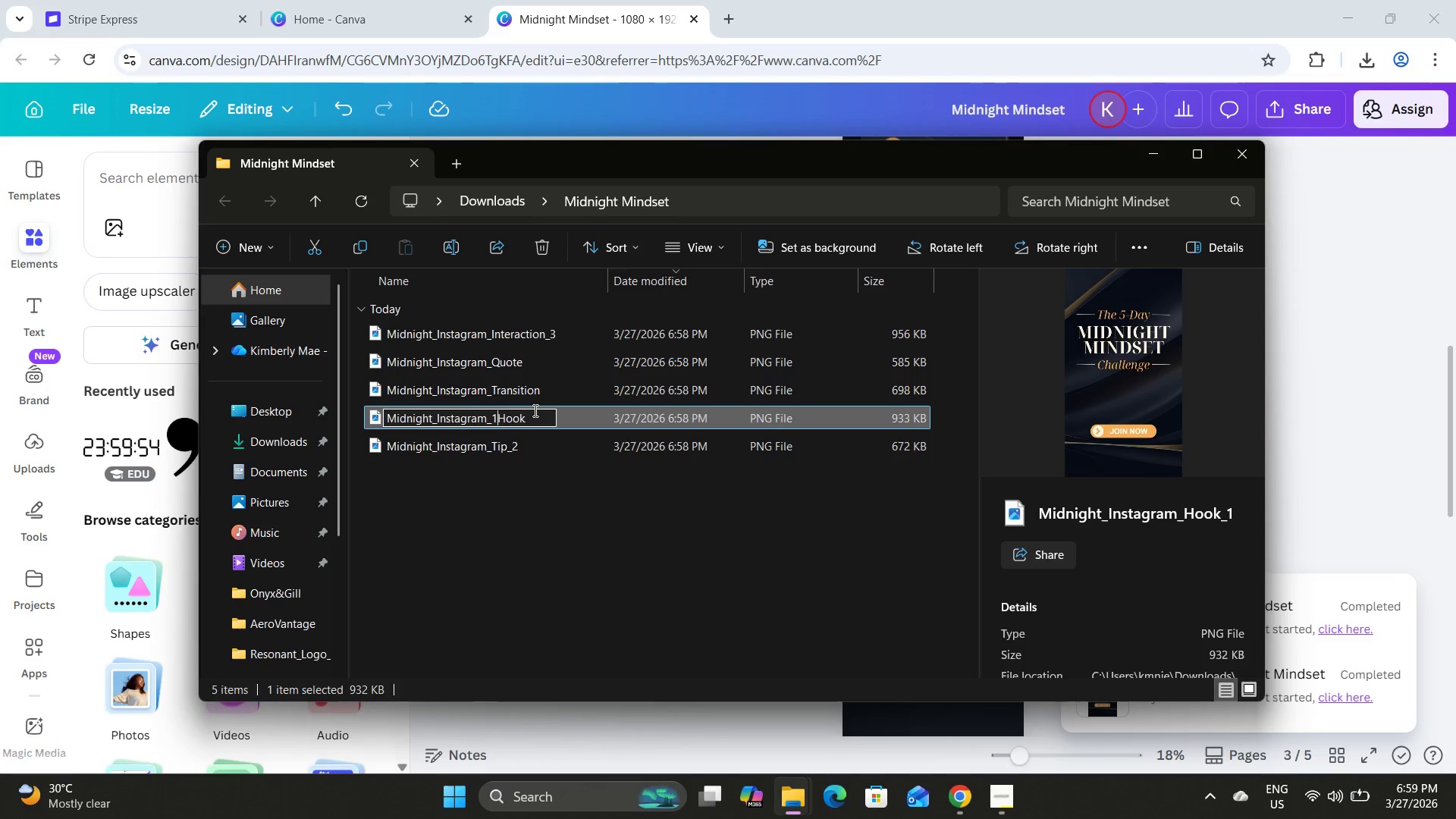 
key(Shift+ShiftLeft)
 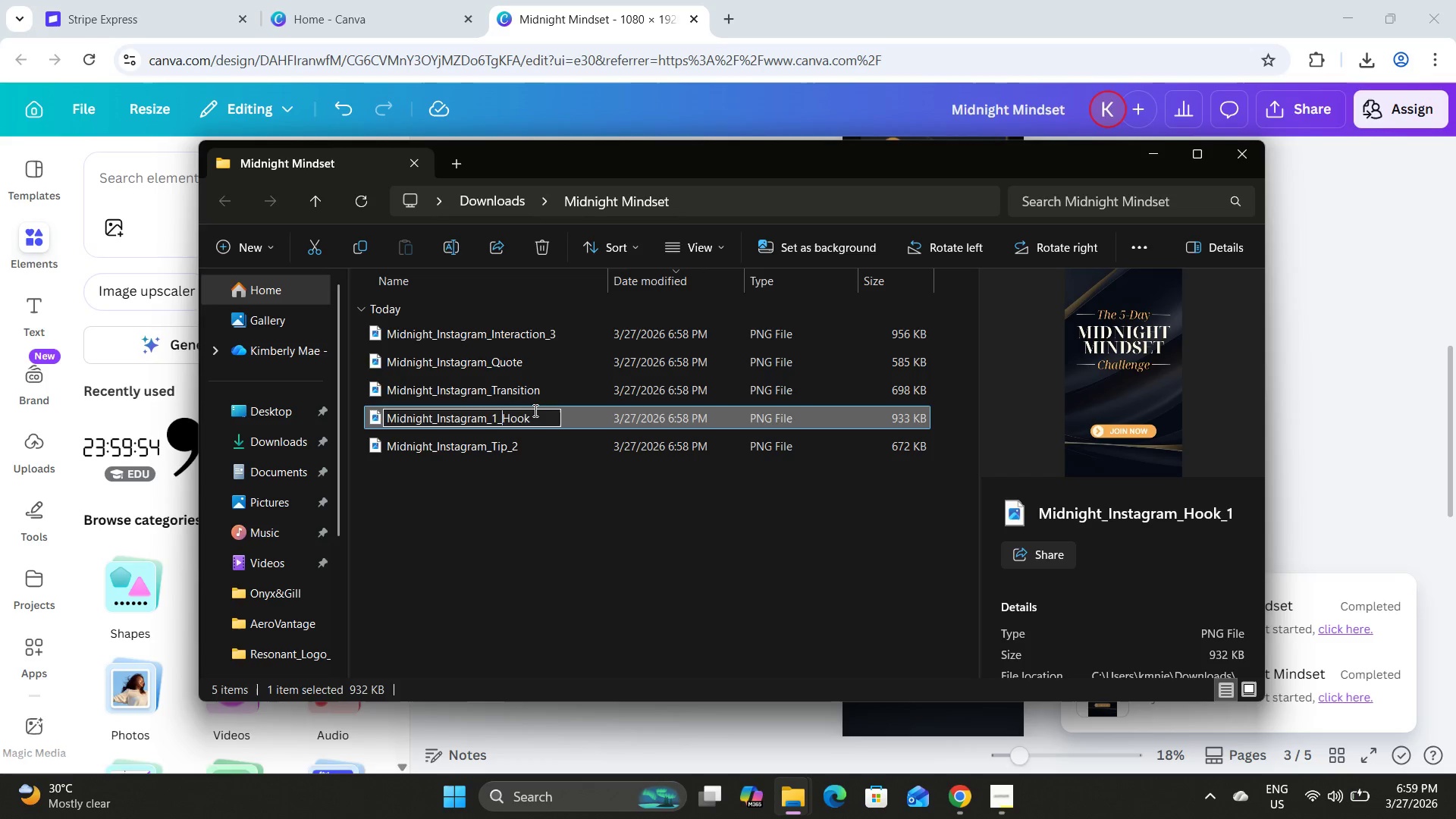 
key(Shift+Minus)
 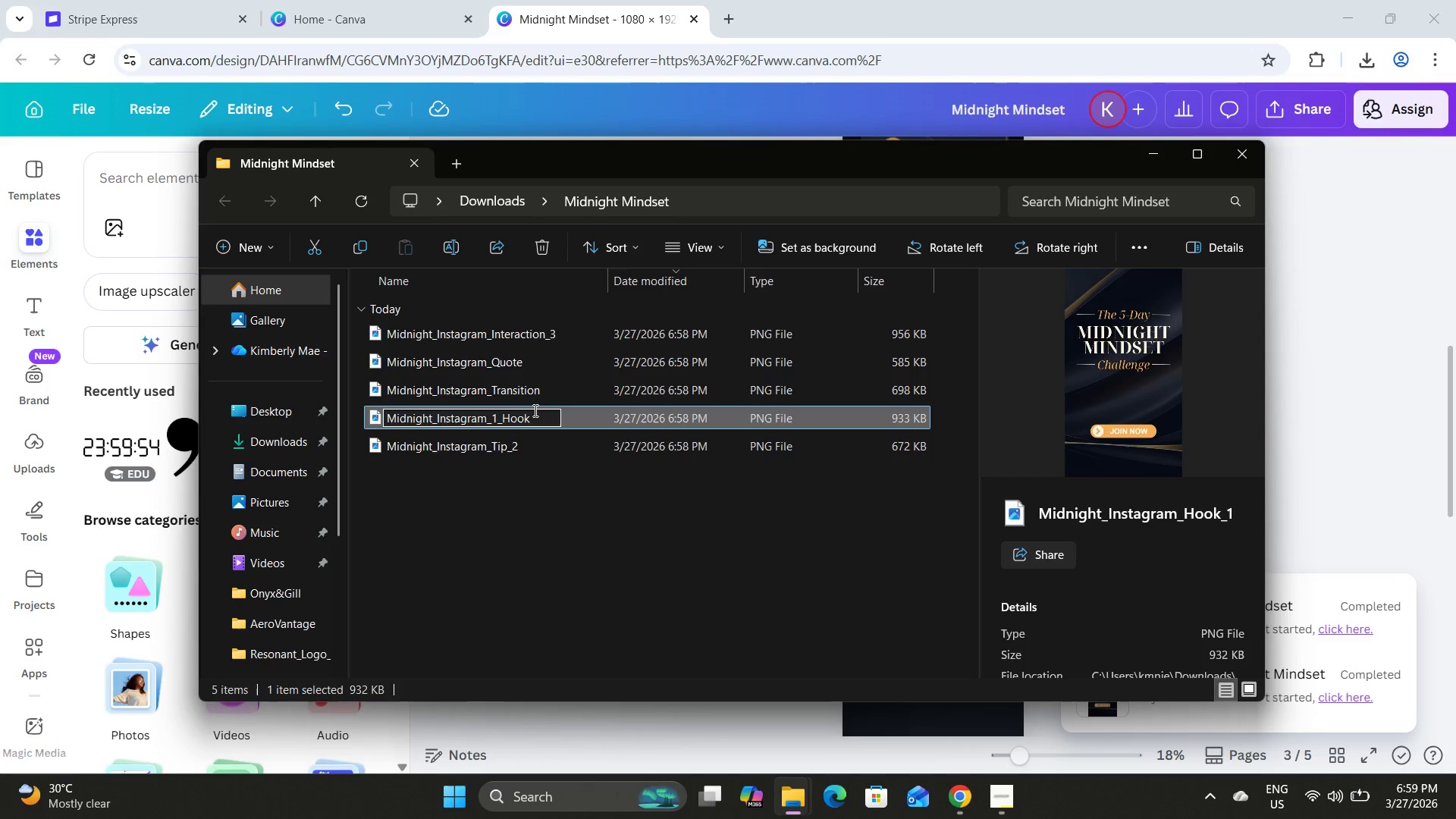 
key(Enter)
 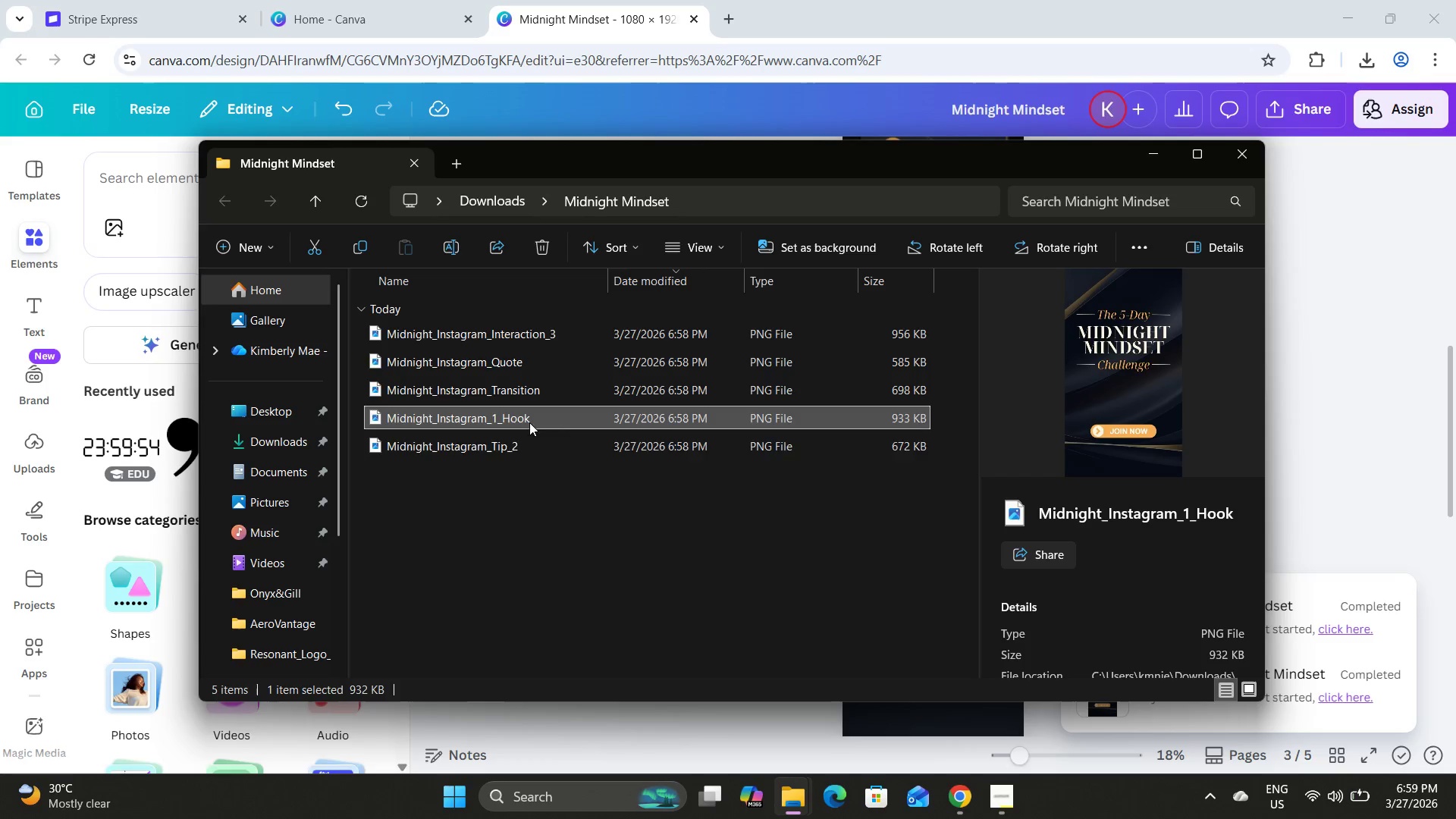 
left_click([529, 440])
 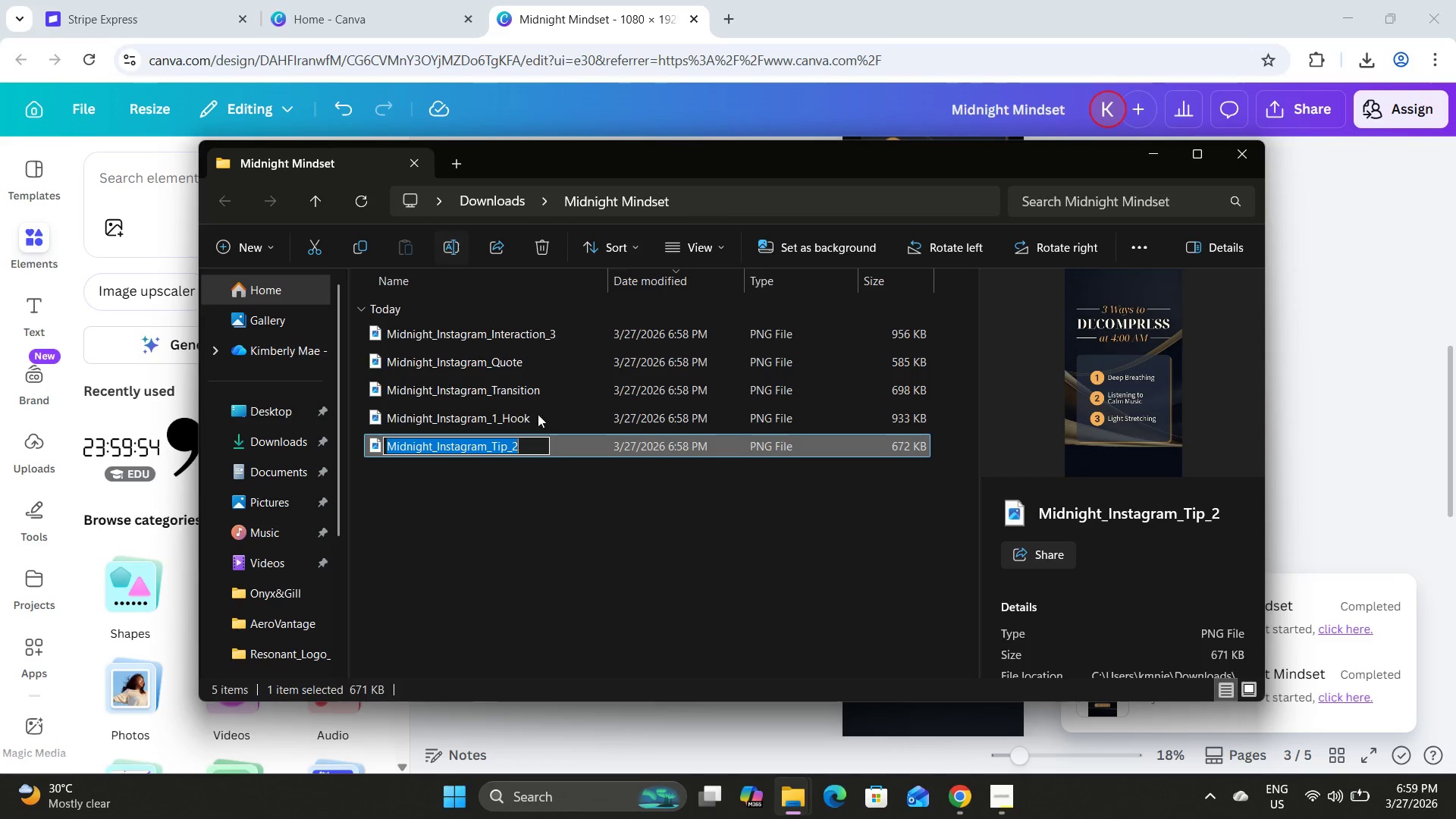 
left_click([532, 441])
 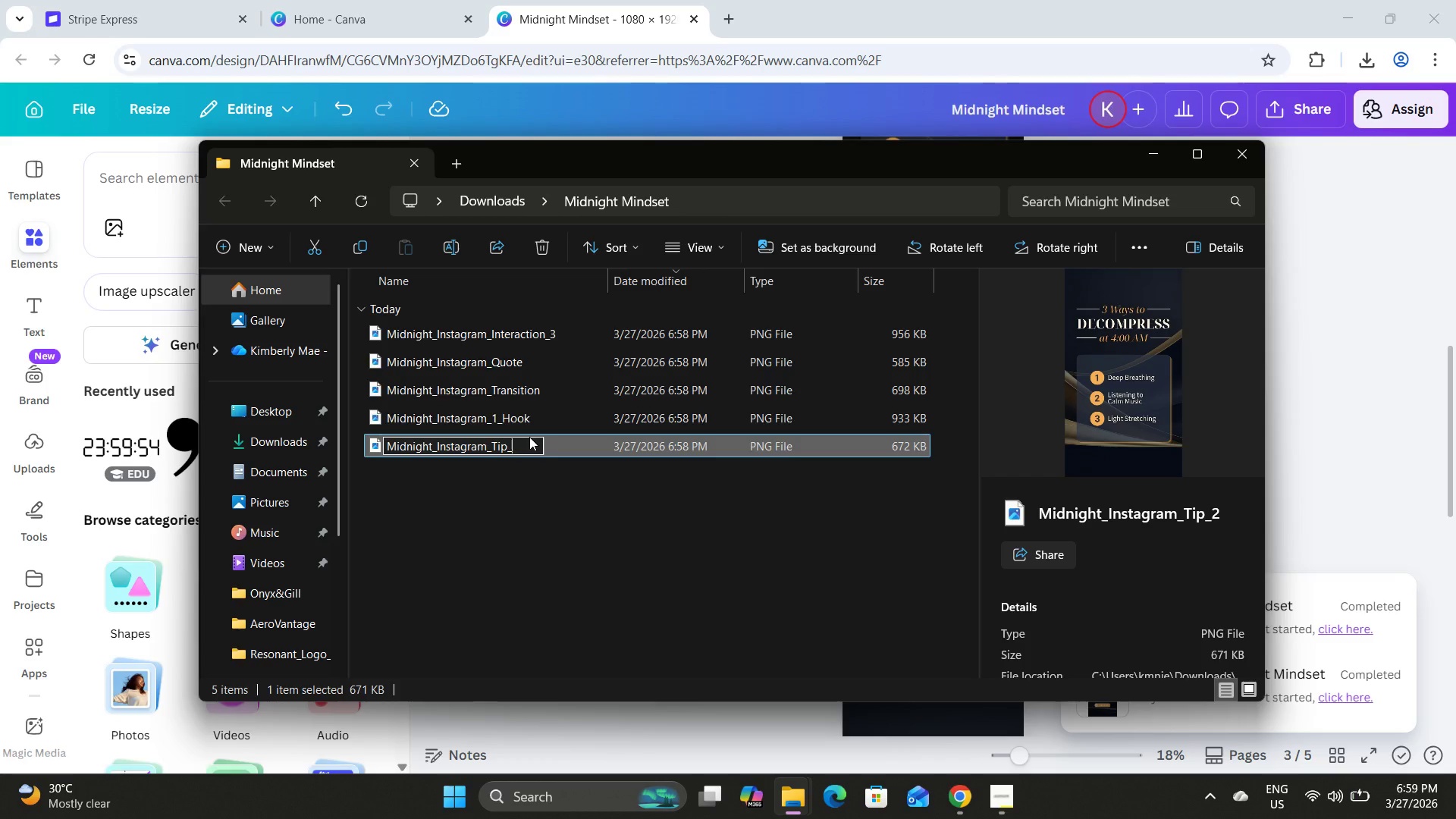 
key(Backspace)
key(Backspace)
key(Backspace)
key(Backspace)
key(Backspace)
type(2_Tip)
 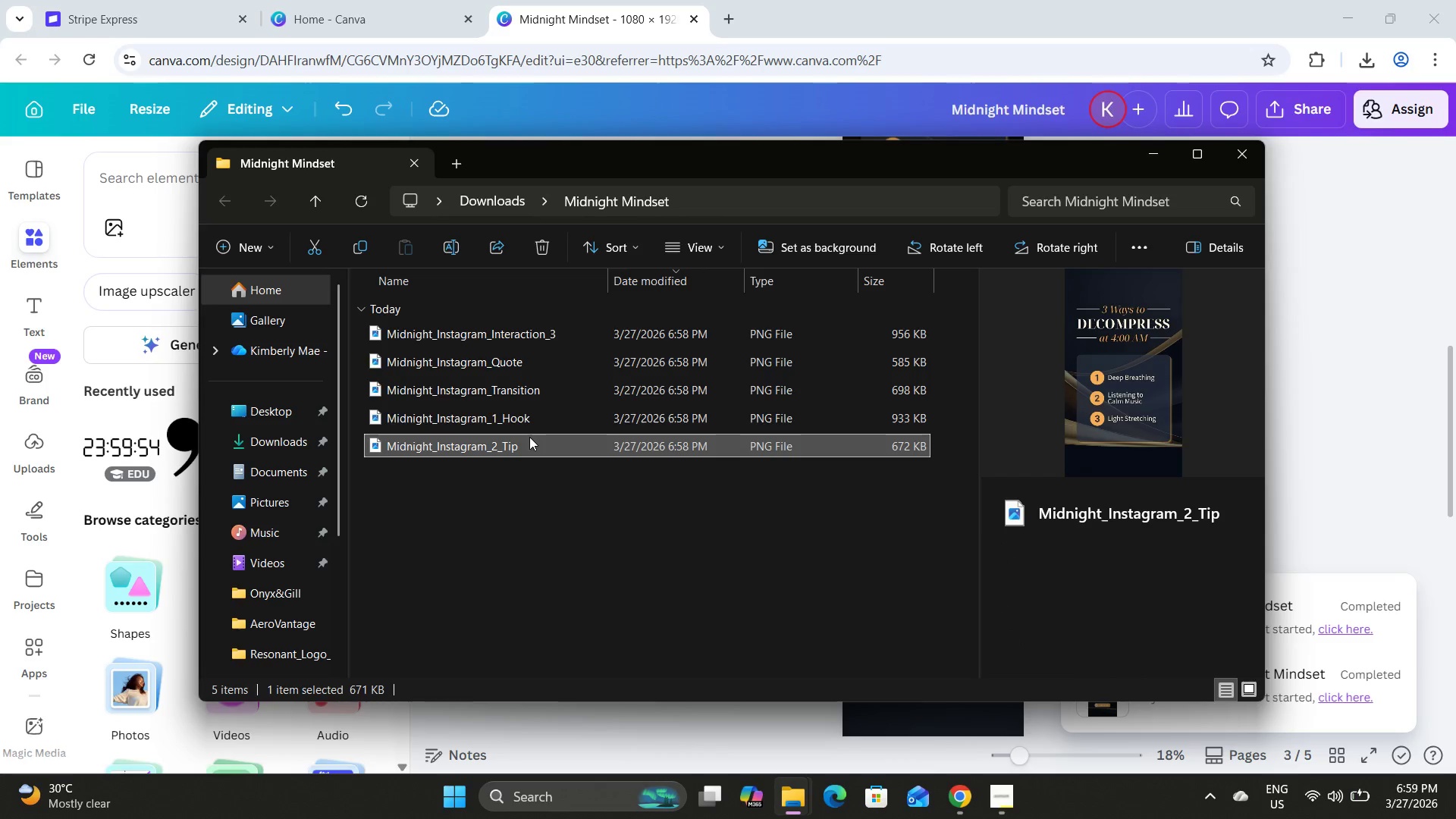 
 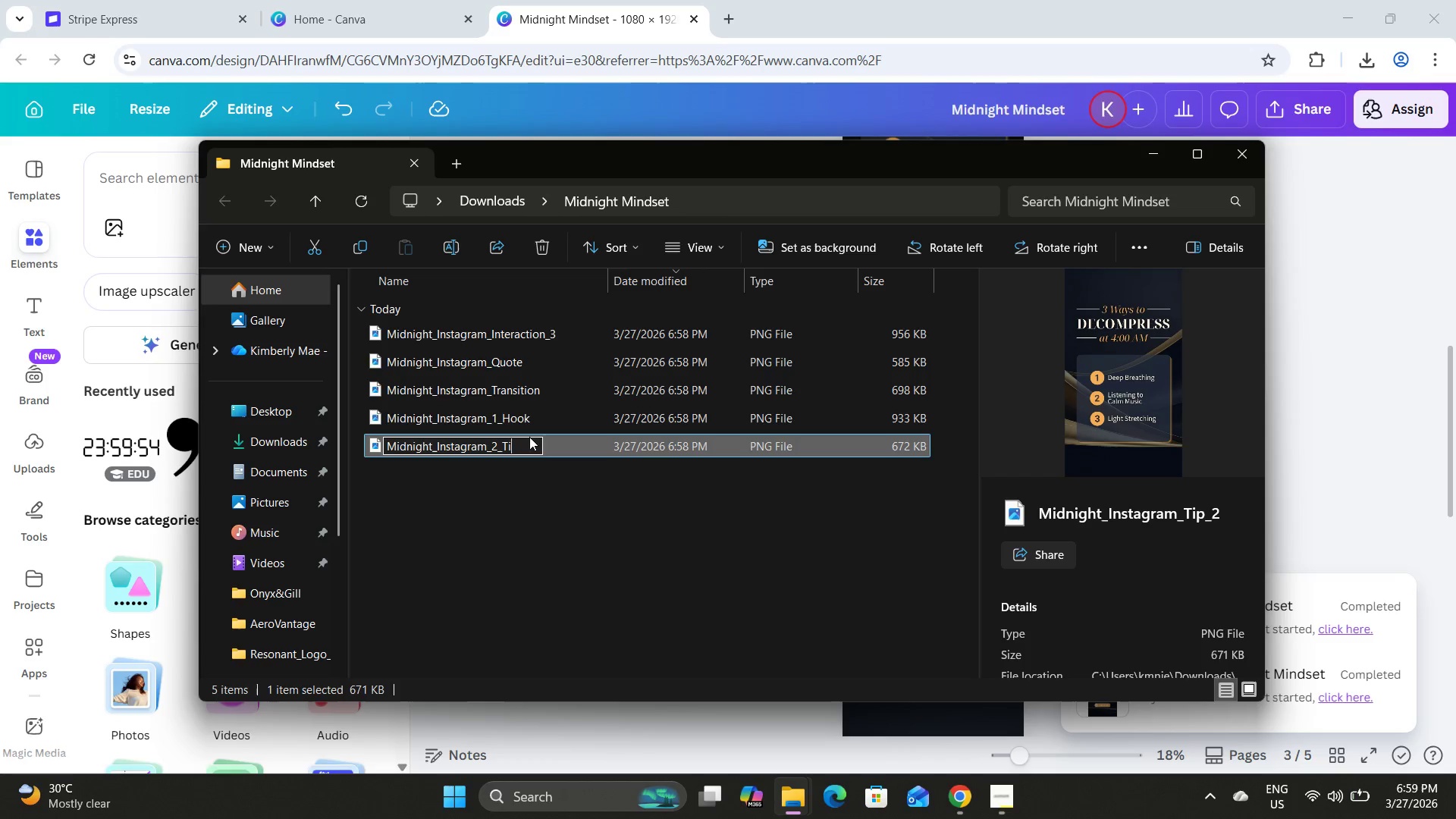 
key(Enter)
 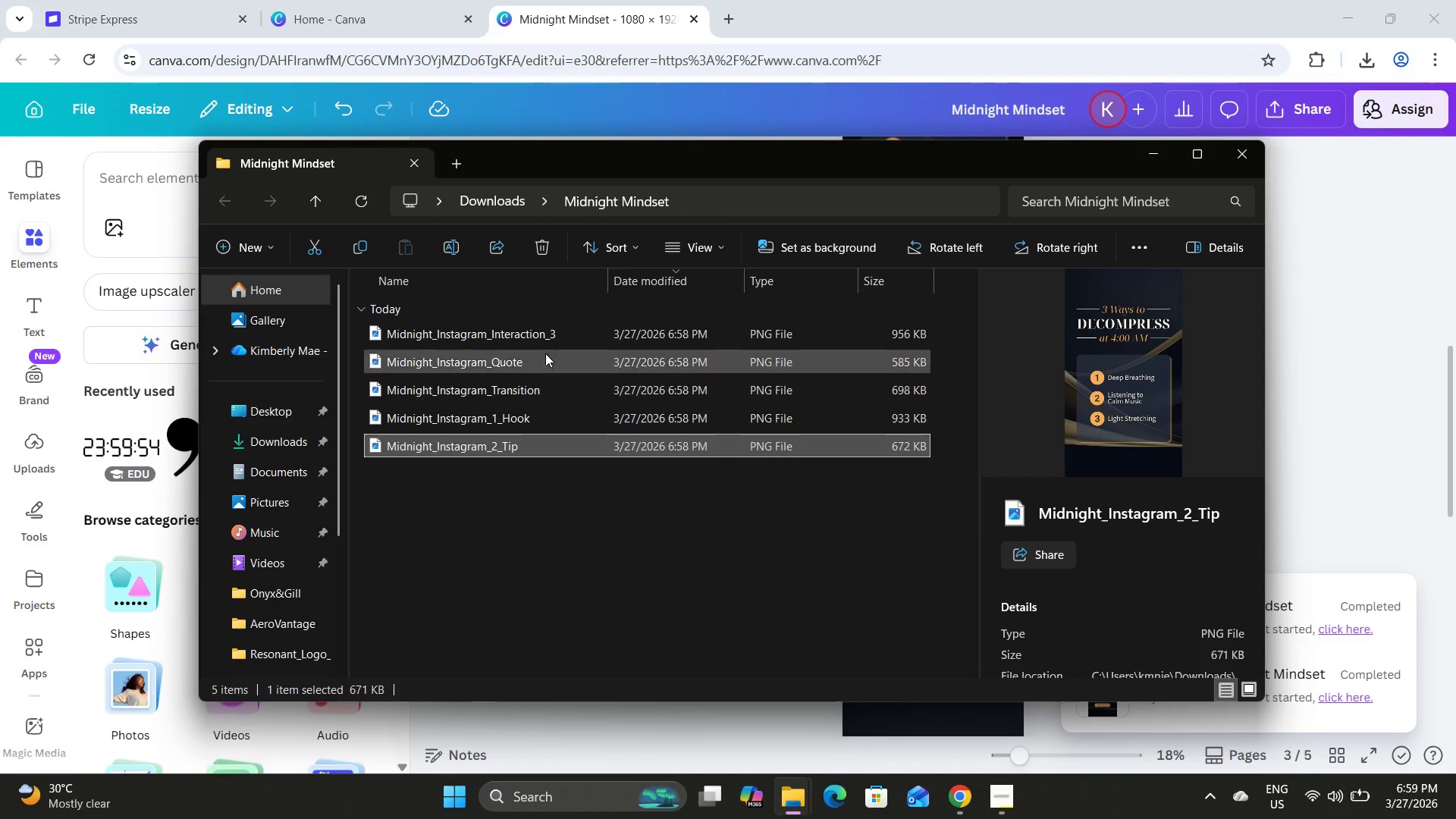 
left_click([551, 330])
 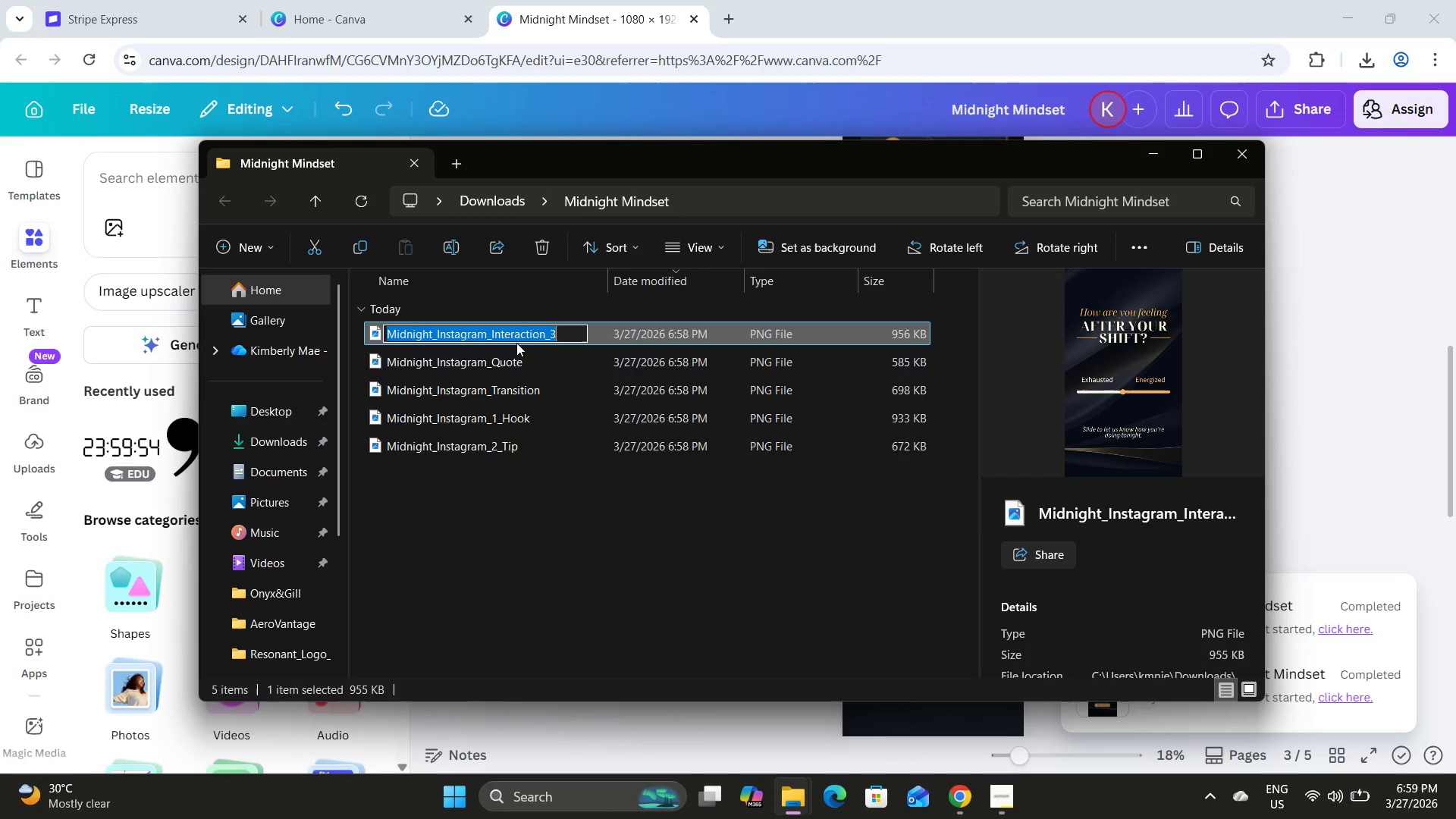 
left_click([491, 337])
 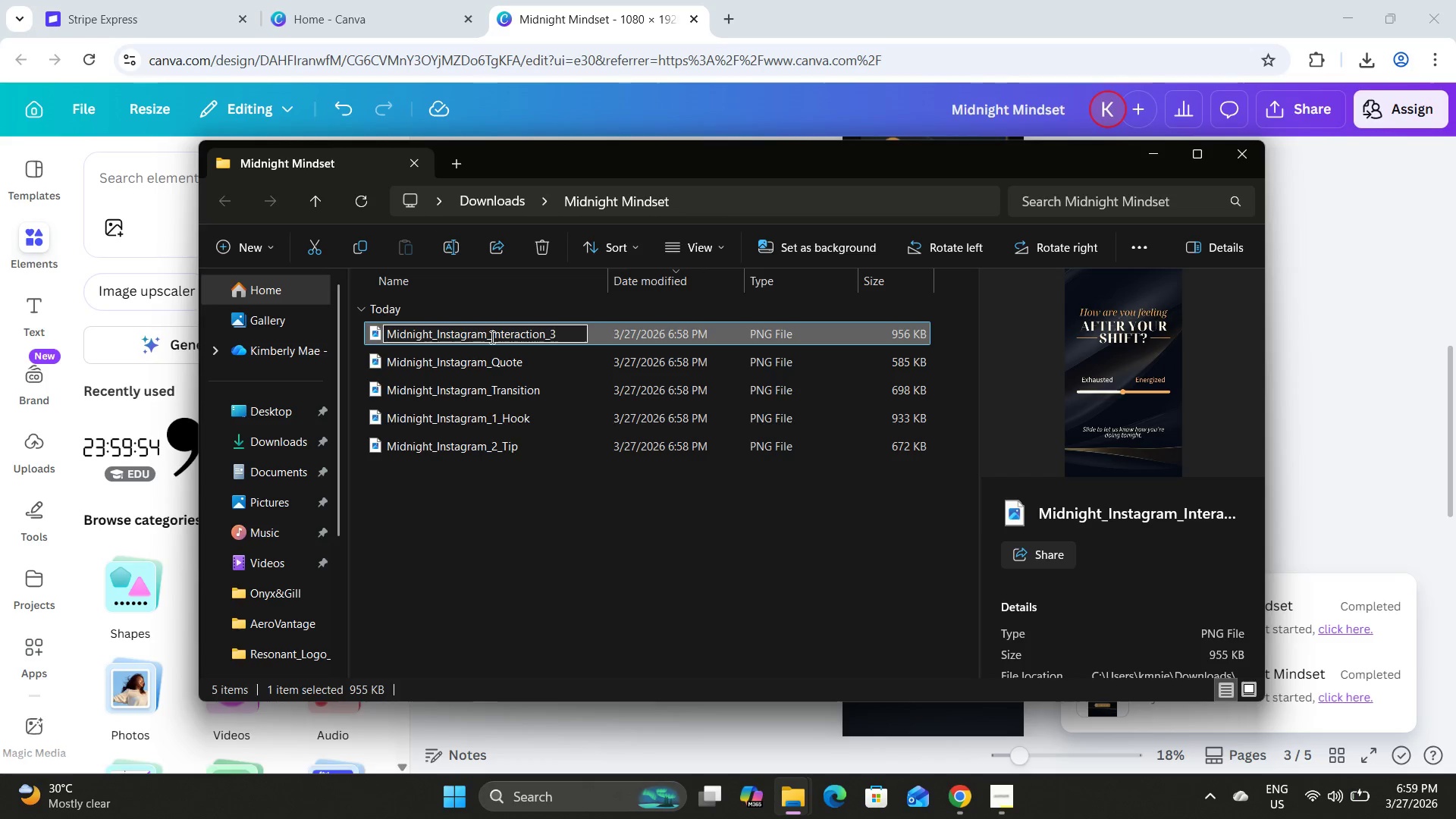 
key(3)
 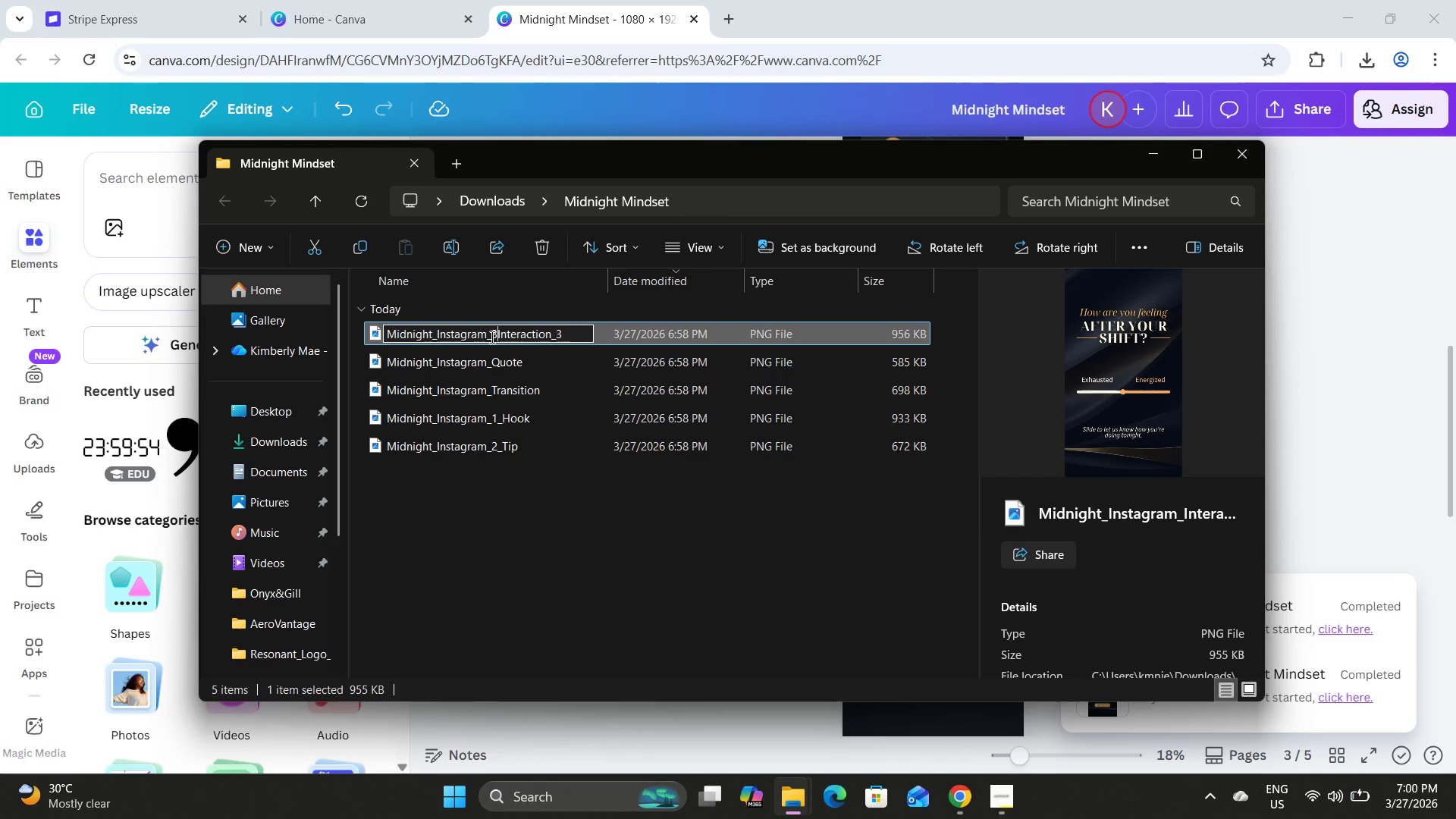 
key(Shift+ShiftLeft)
 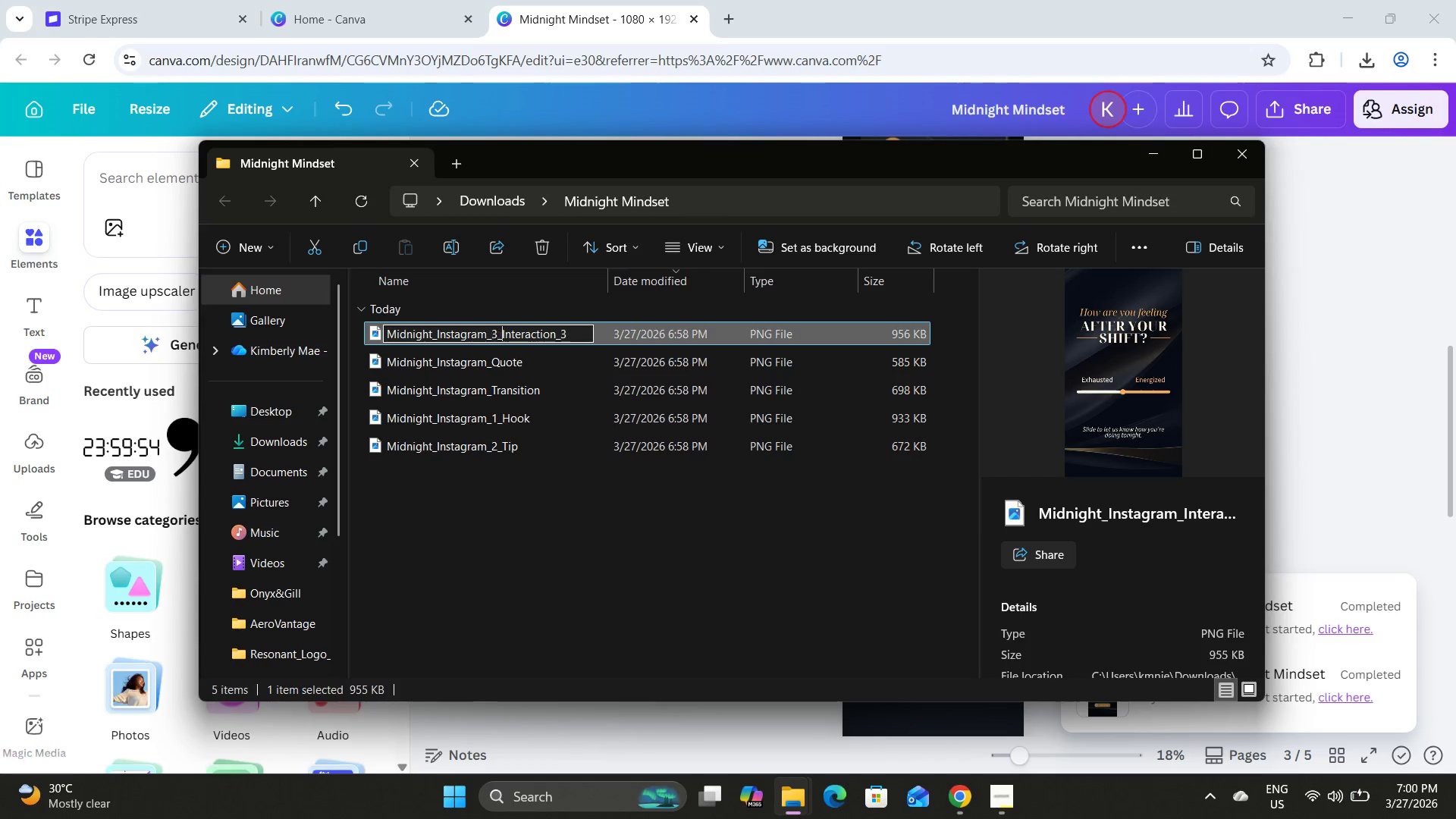 
key(Shift+Minus)
 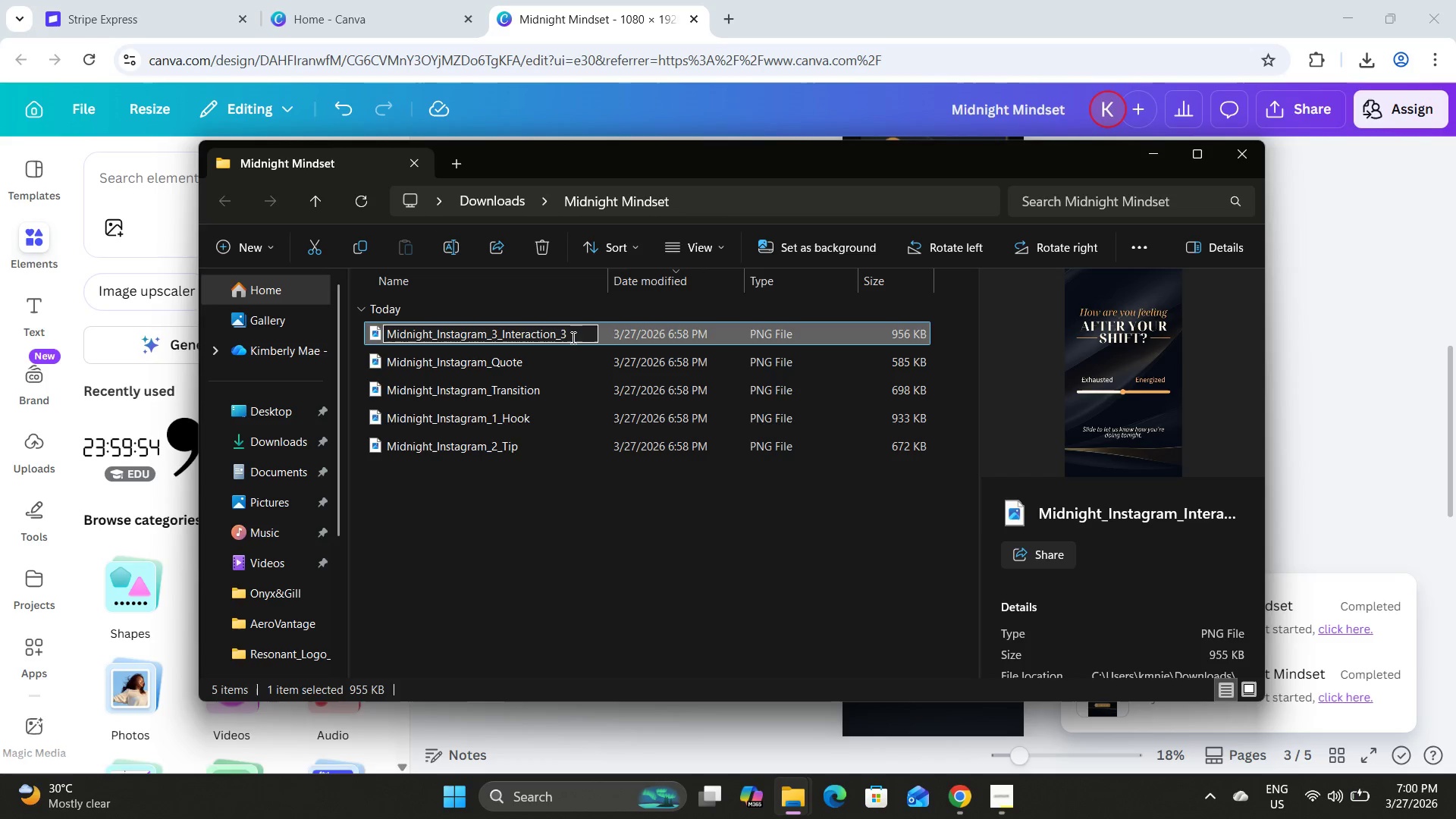 
left_click([585, 337])
 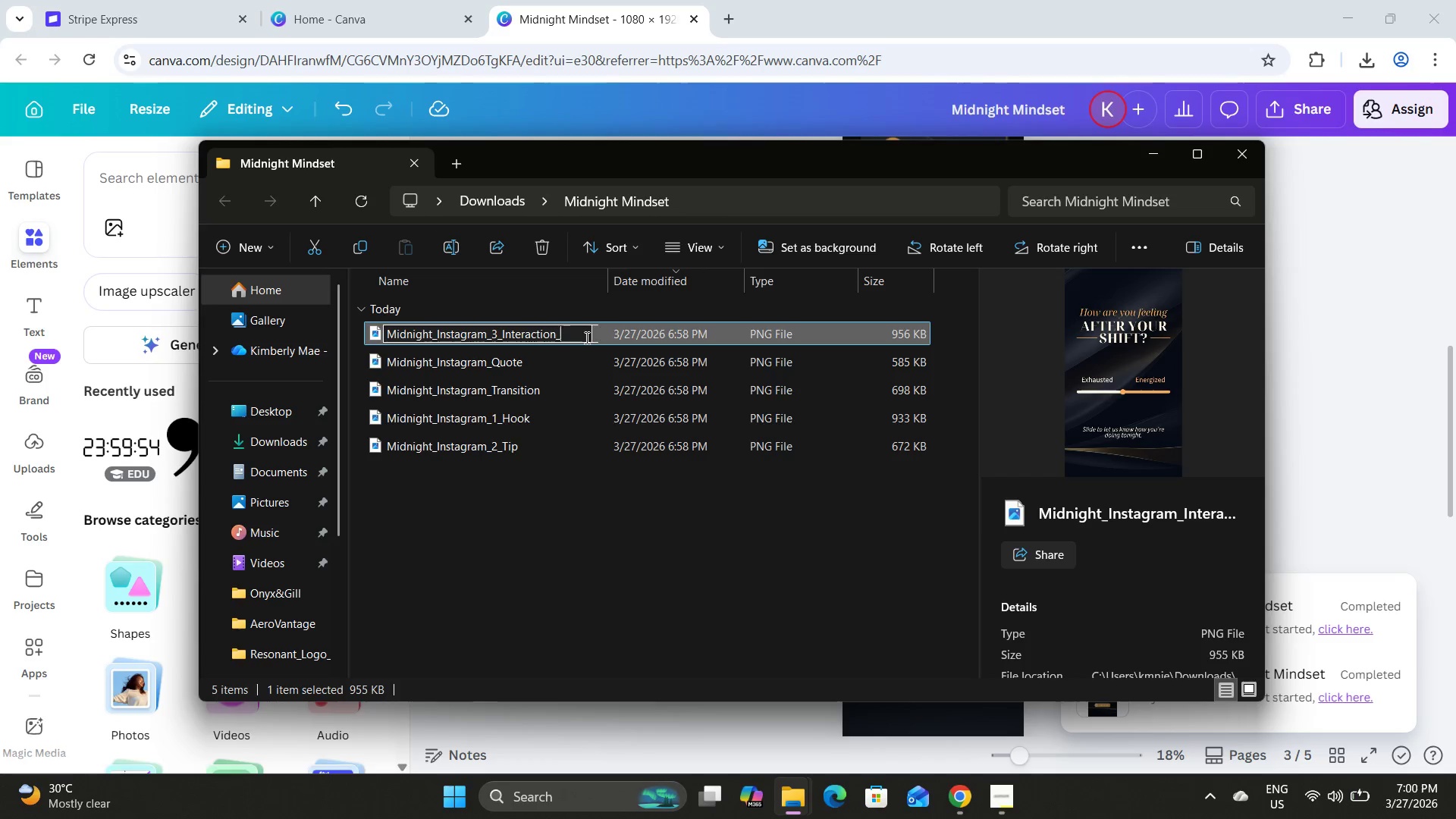 
key(Backspace)
 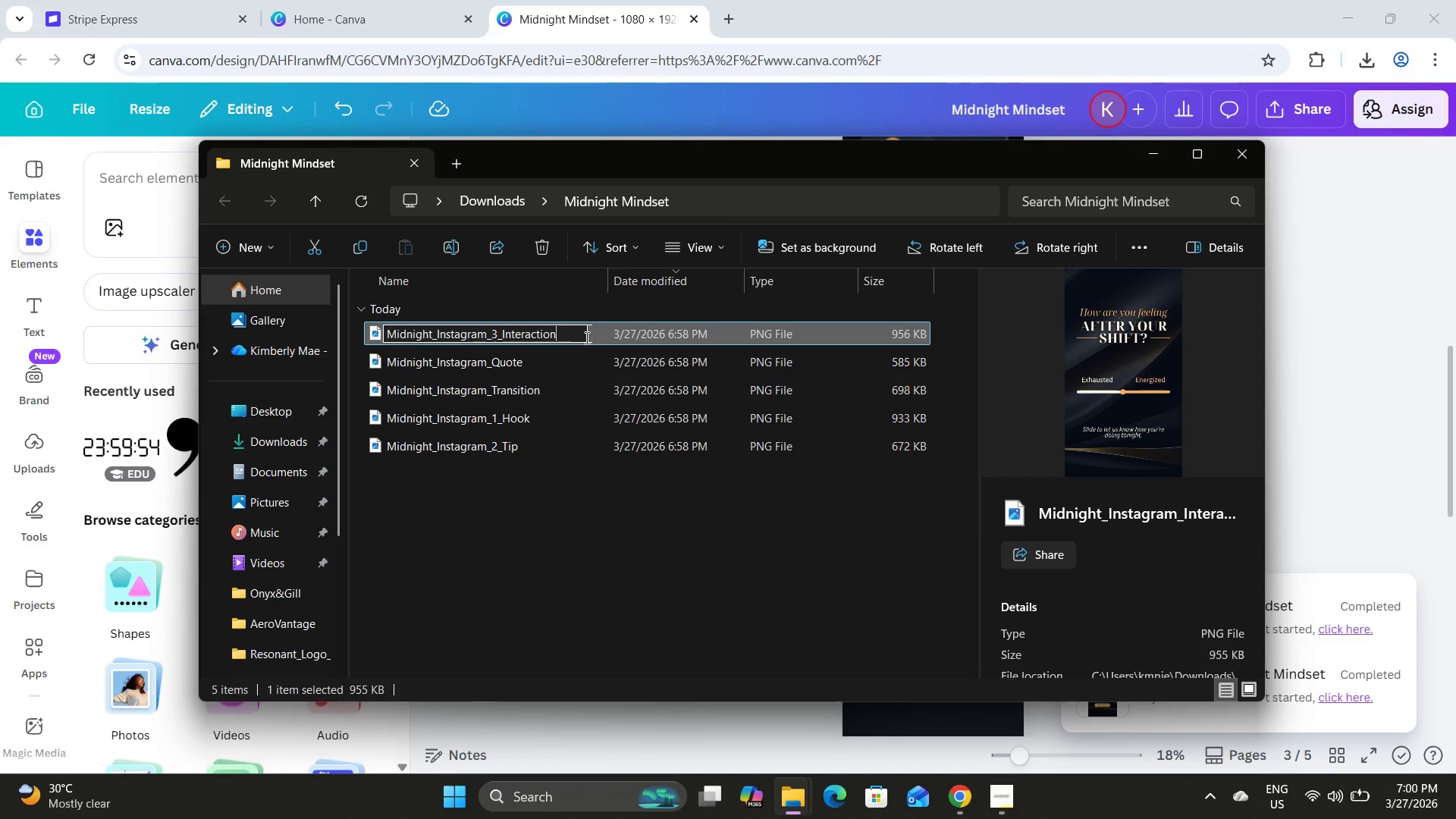 
key(Backspace)
 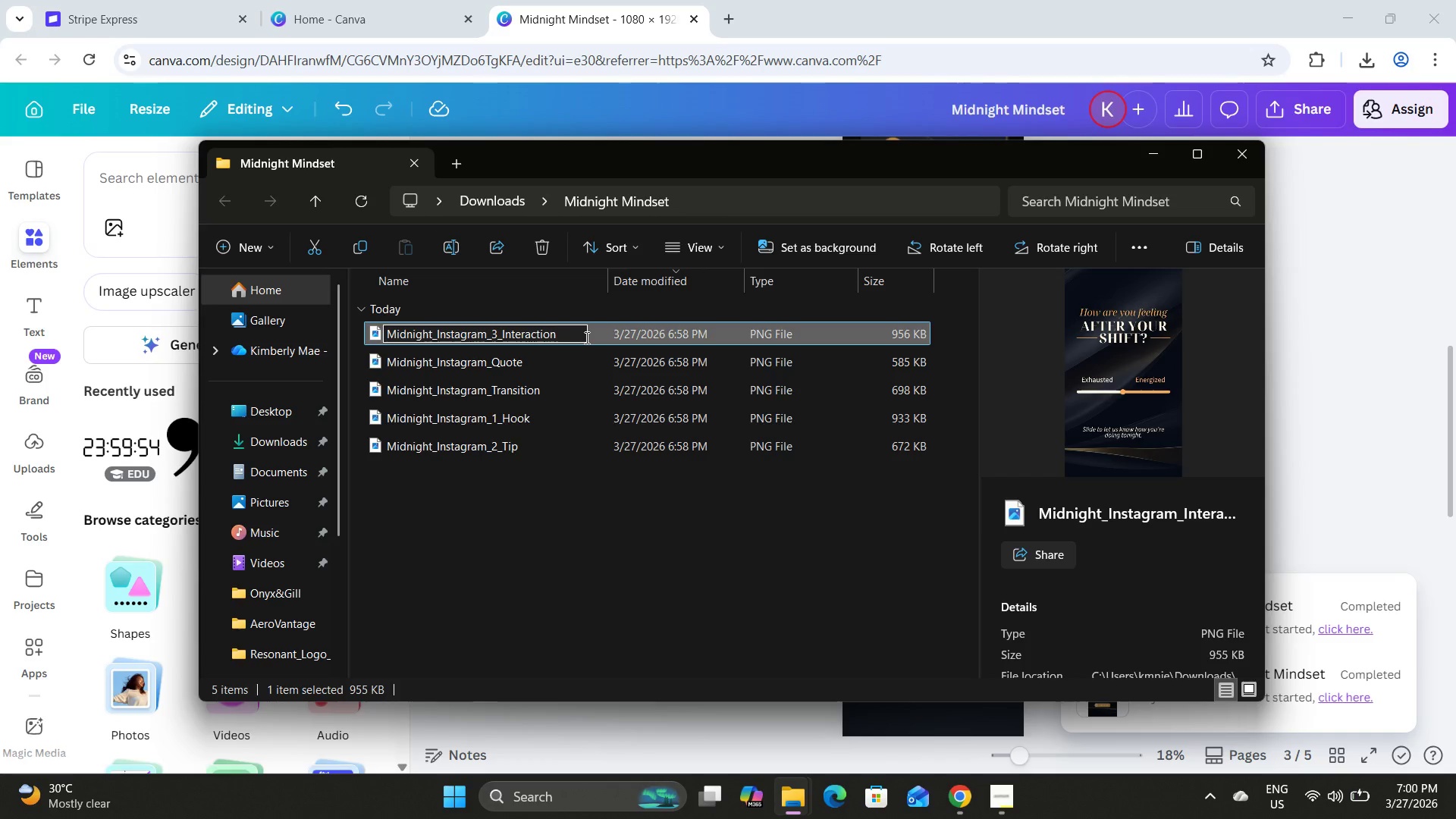 
key(Enter)
 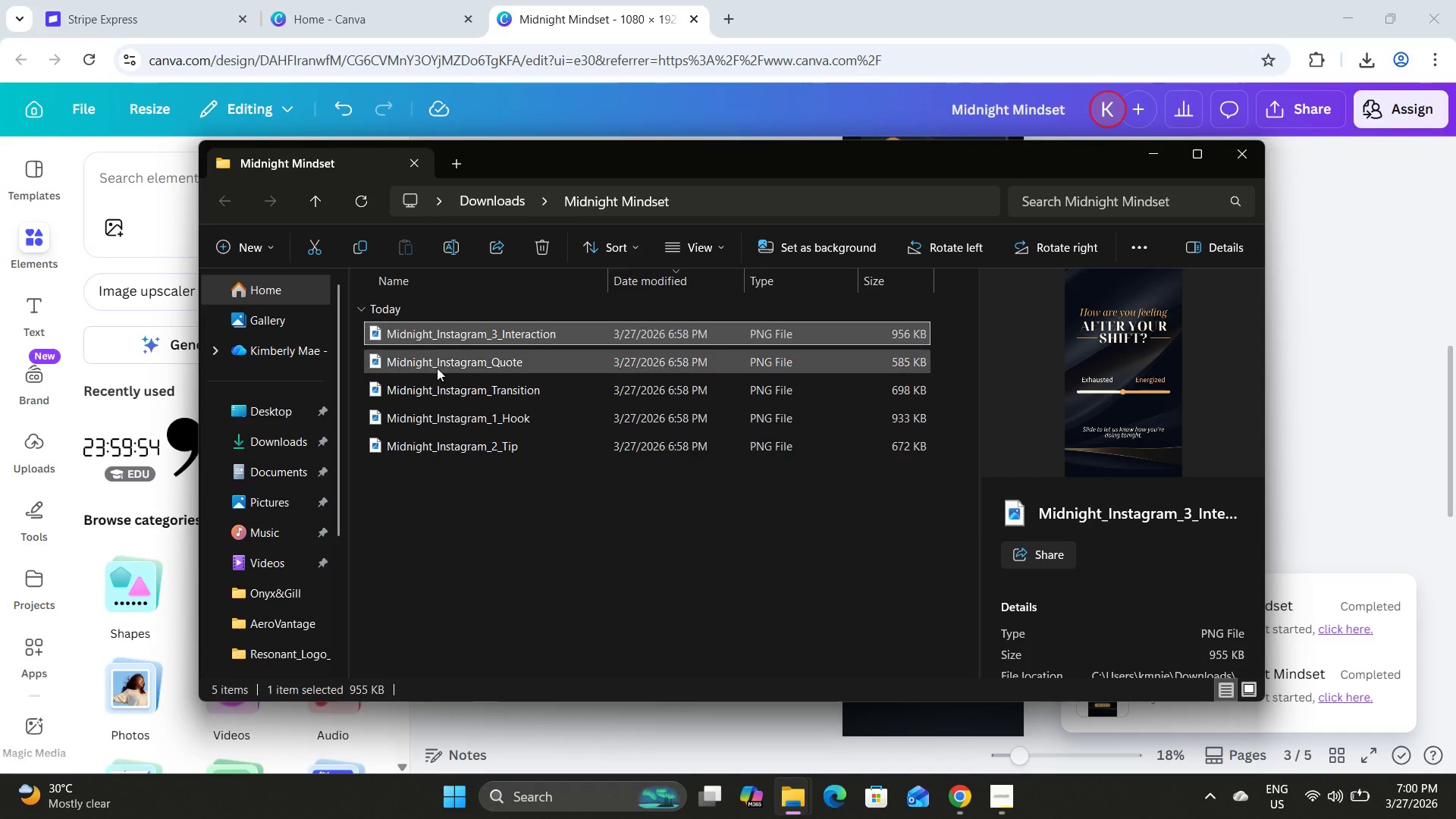 
left_click([494, 364])
 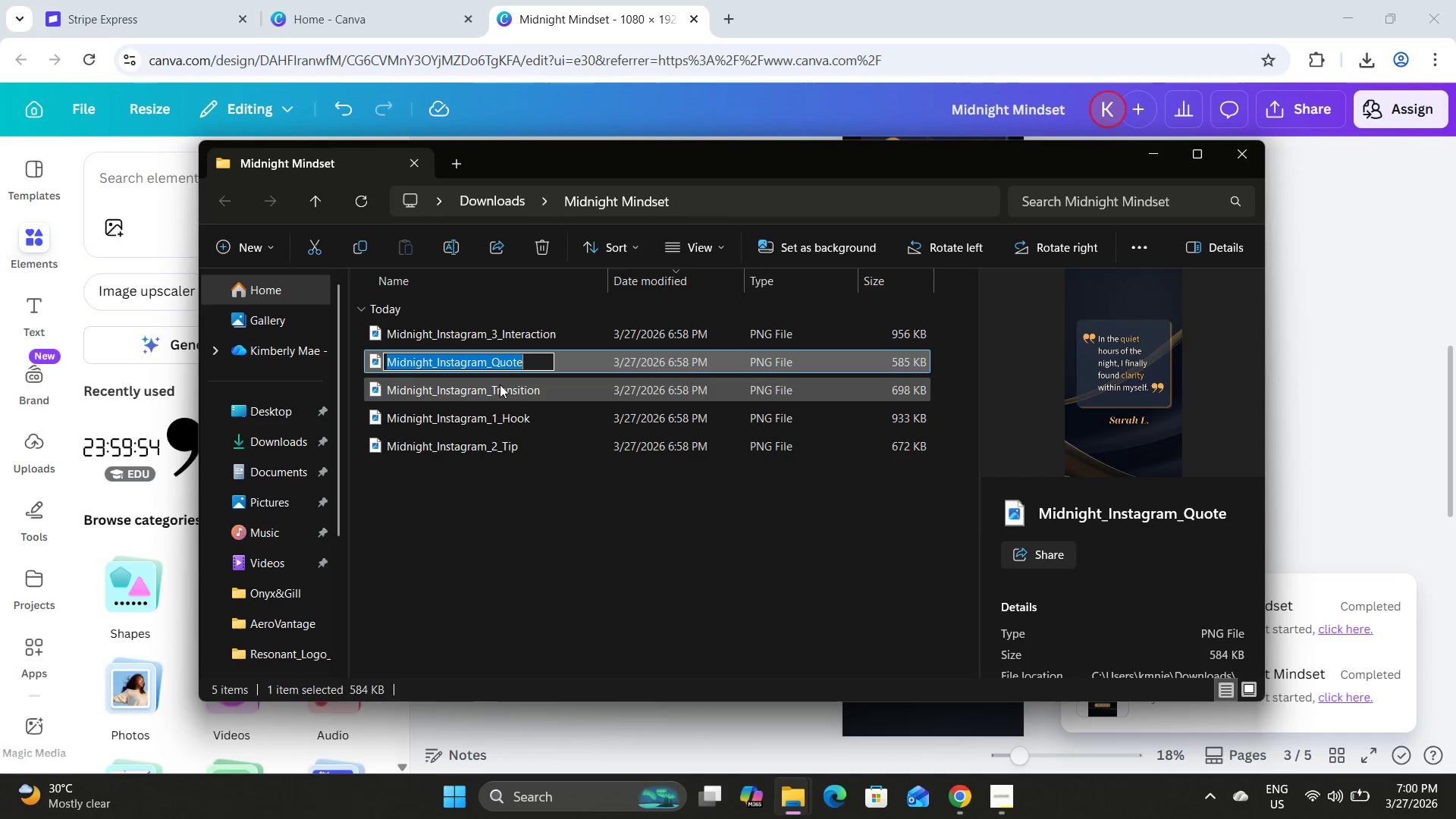 
left_click([493, 364])
 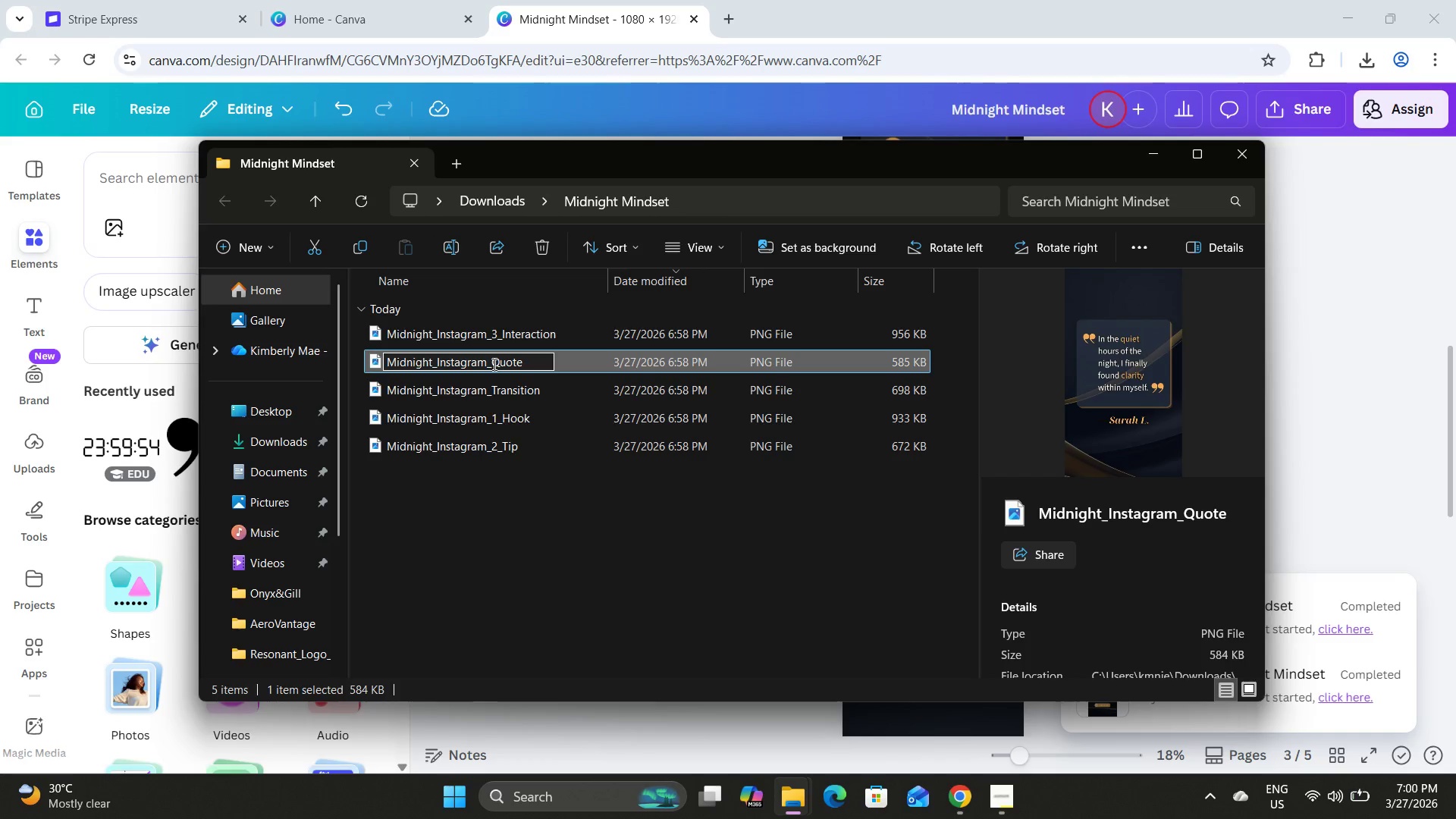 
key(4)
 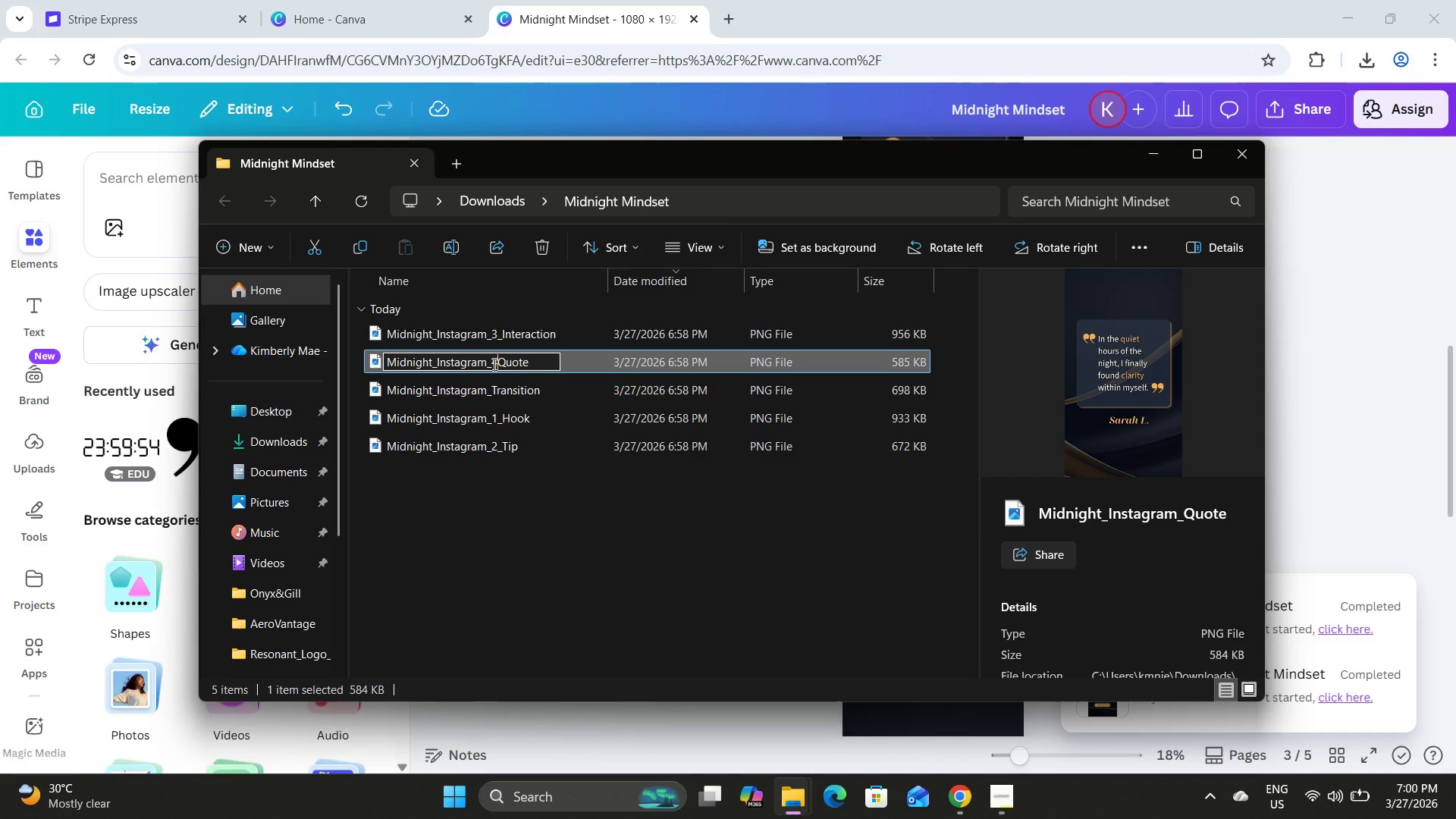 
key(Shift+ShiftLeft)
 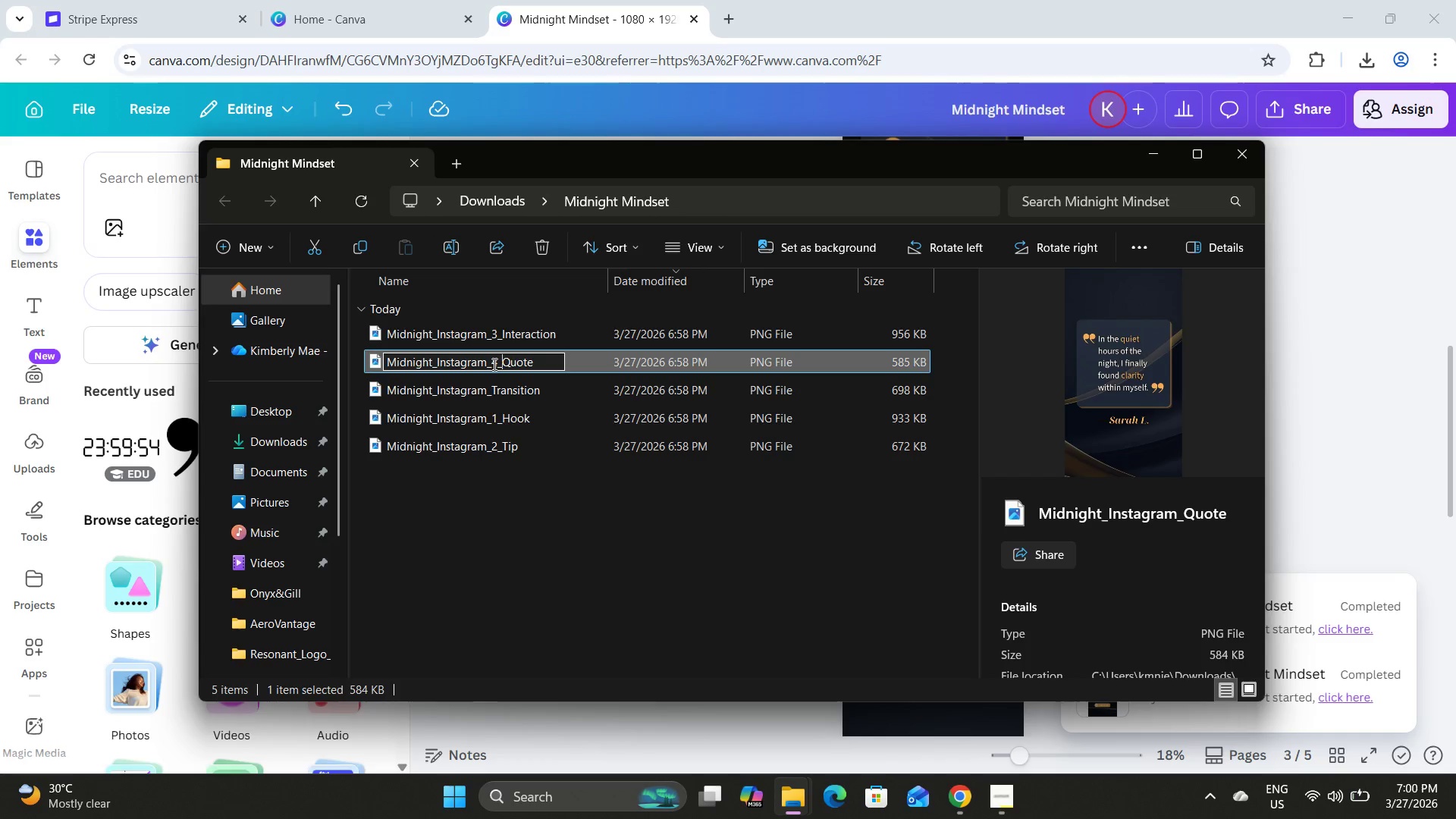 
key(Shift+Minus)
 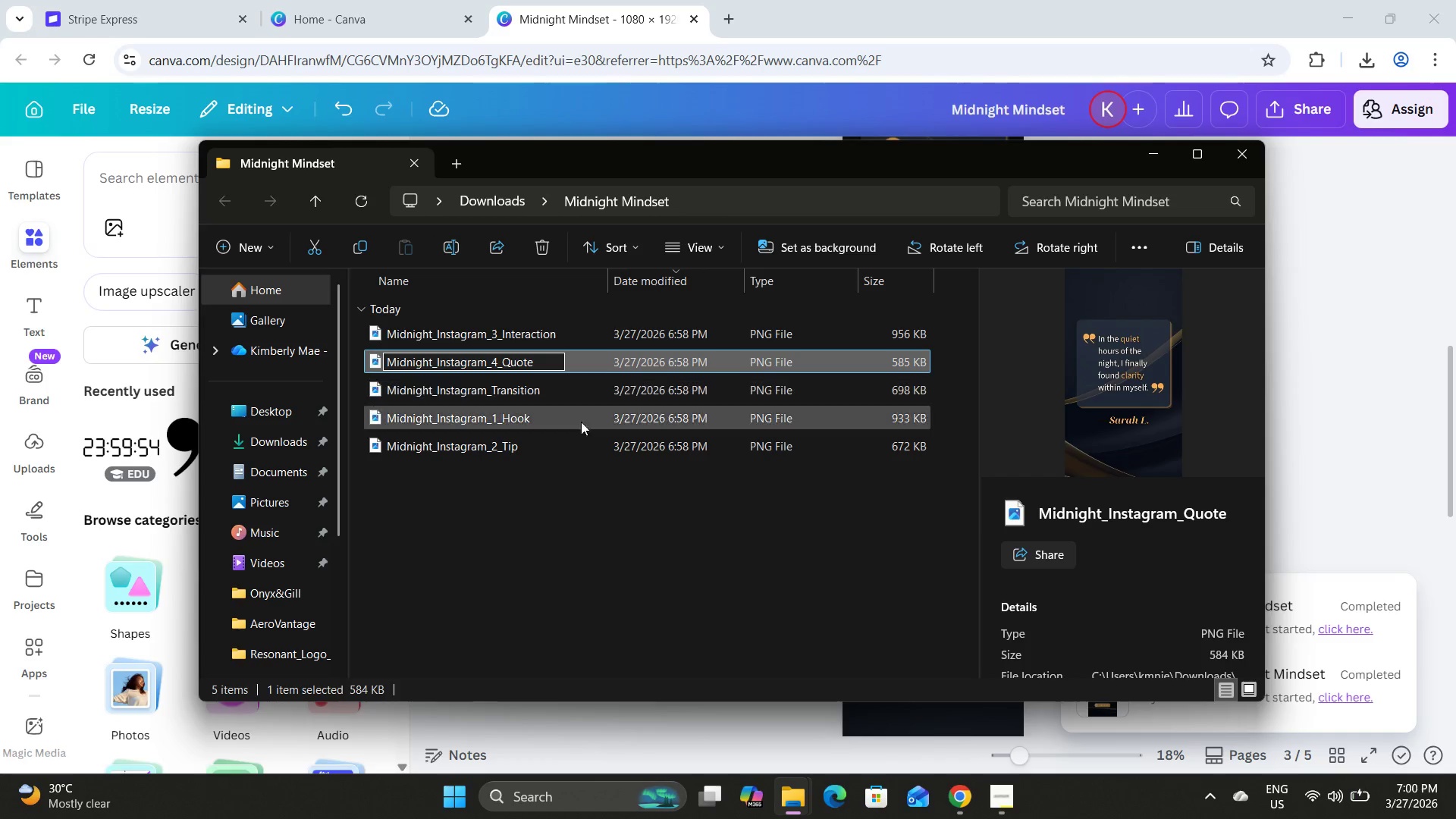 
left_click([560, 552])
 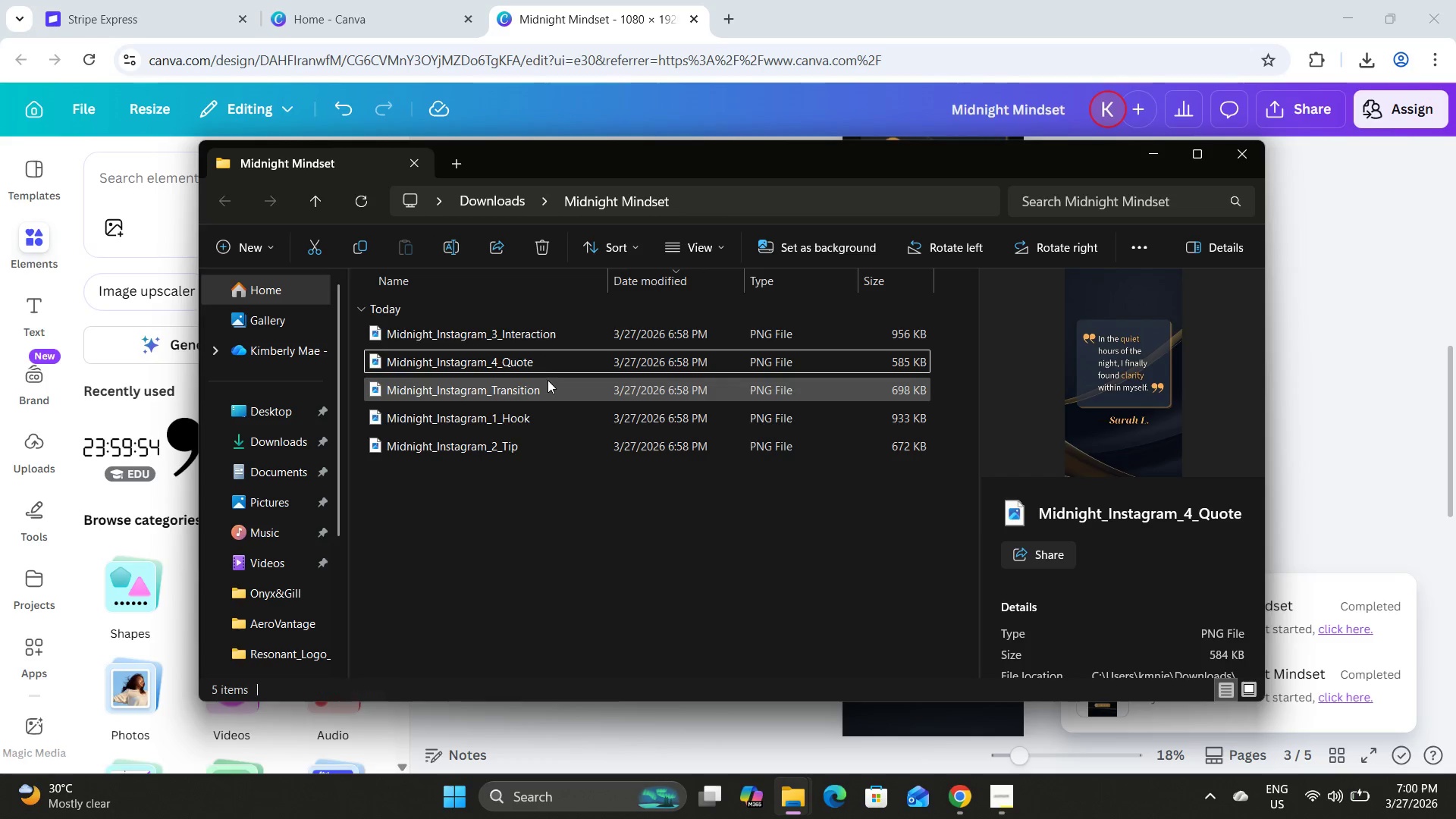 
left_click([547, 387])
 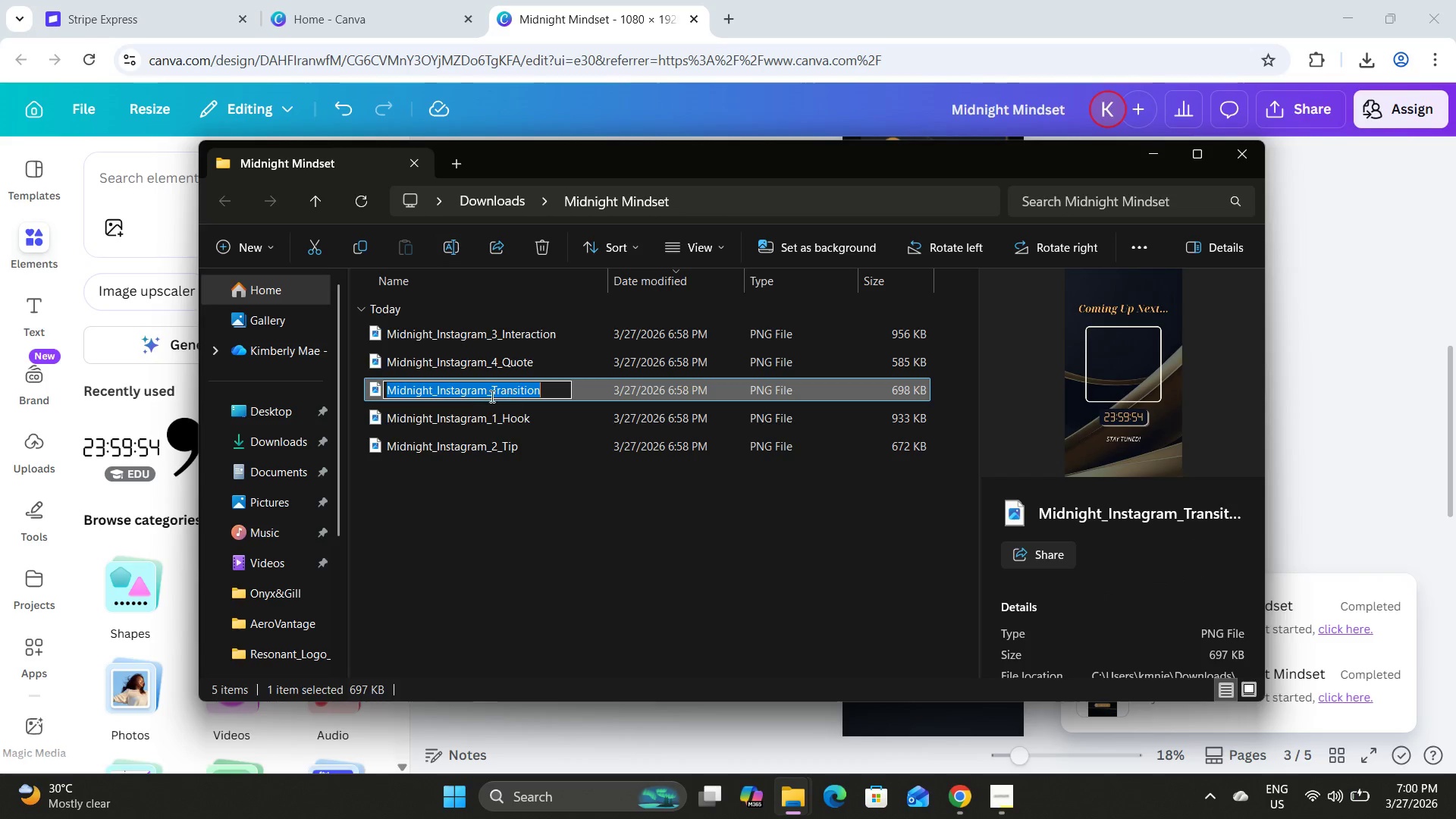 
left_click([492, 391])
 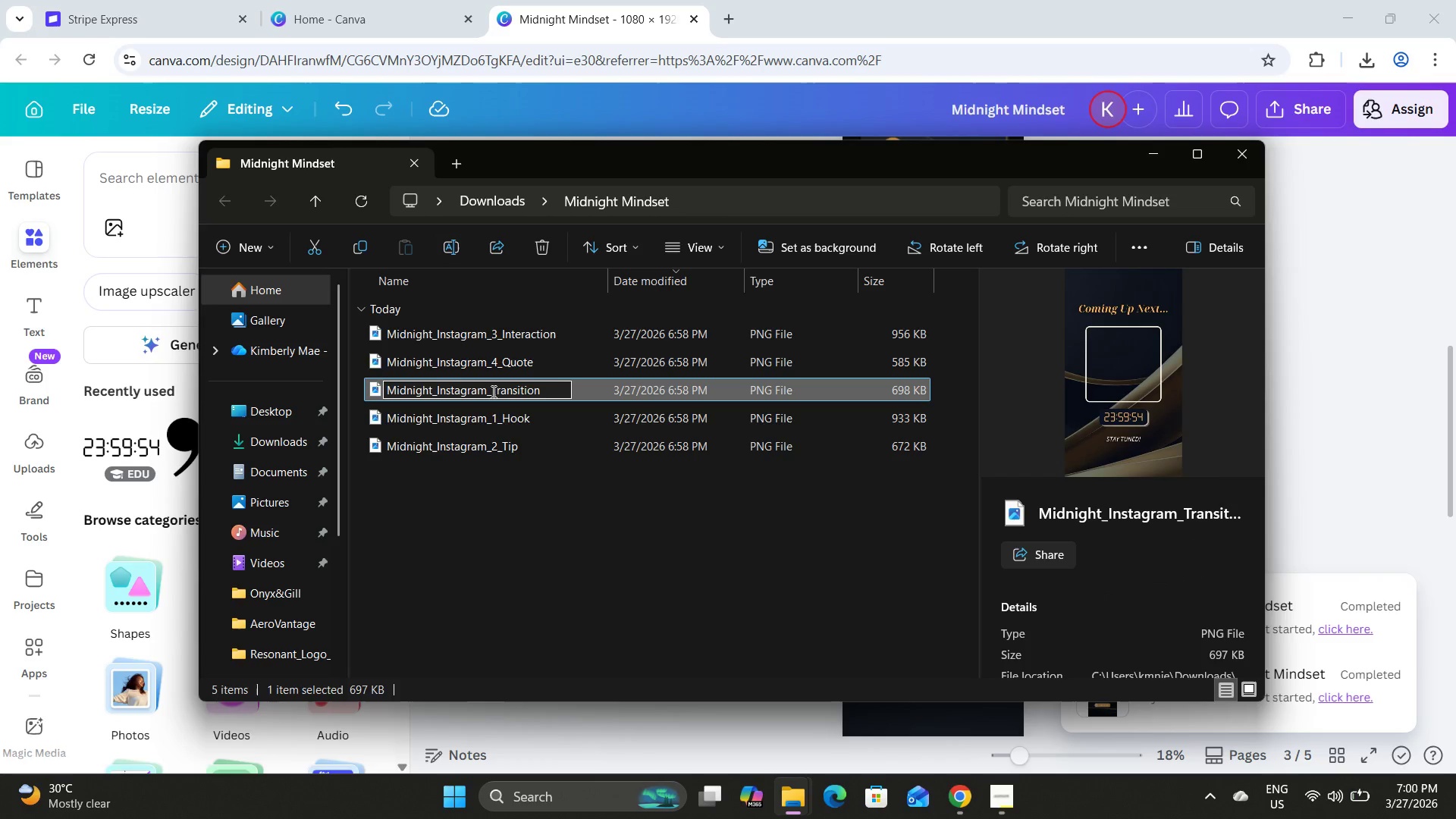 
key(5)
 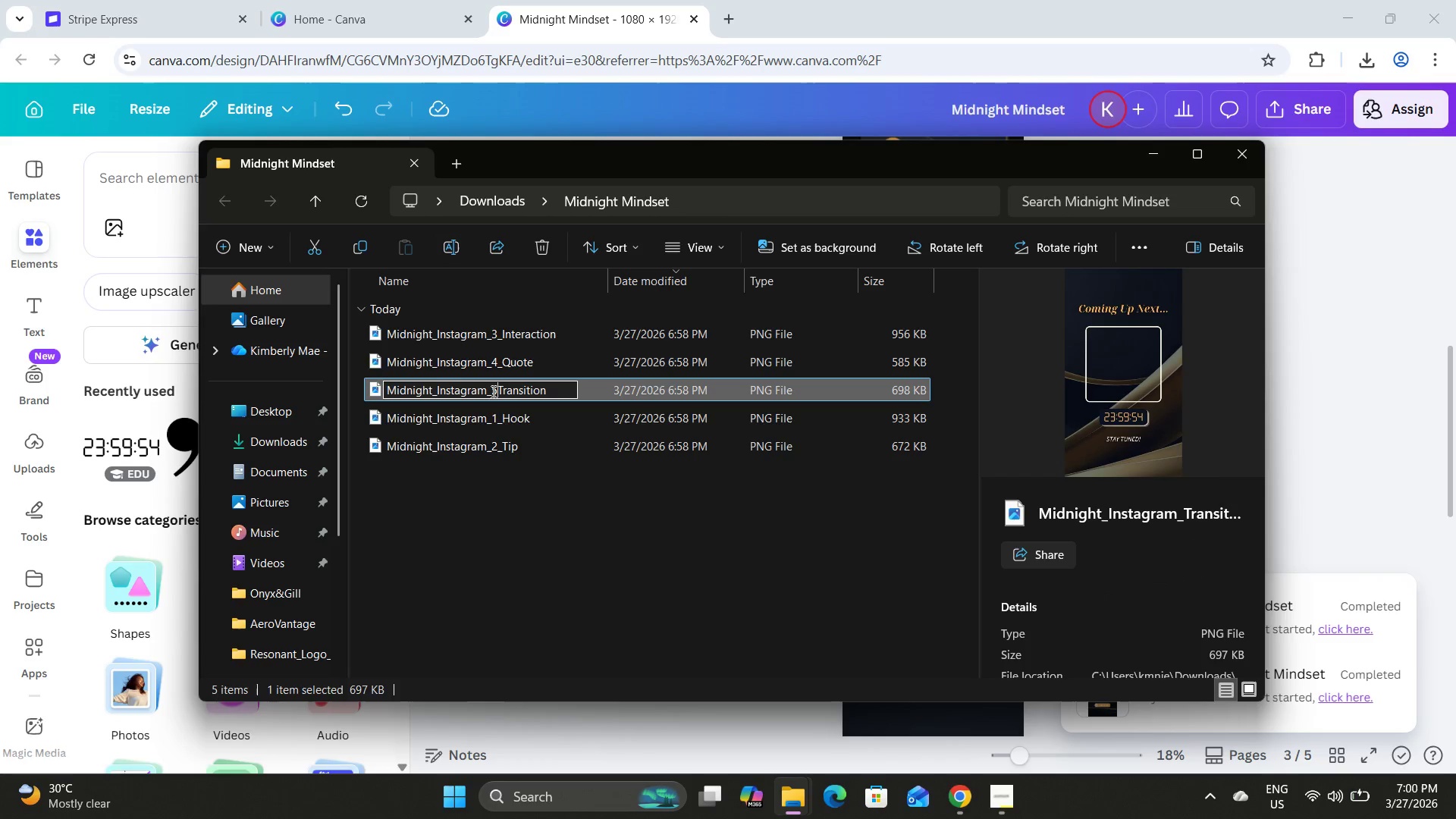 
key(Shift+ShiftLeft)
 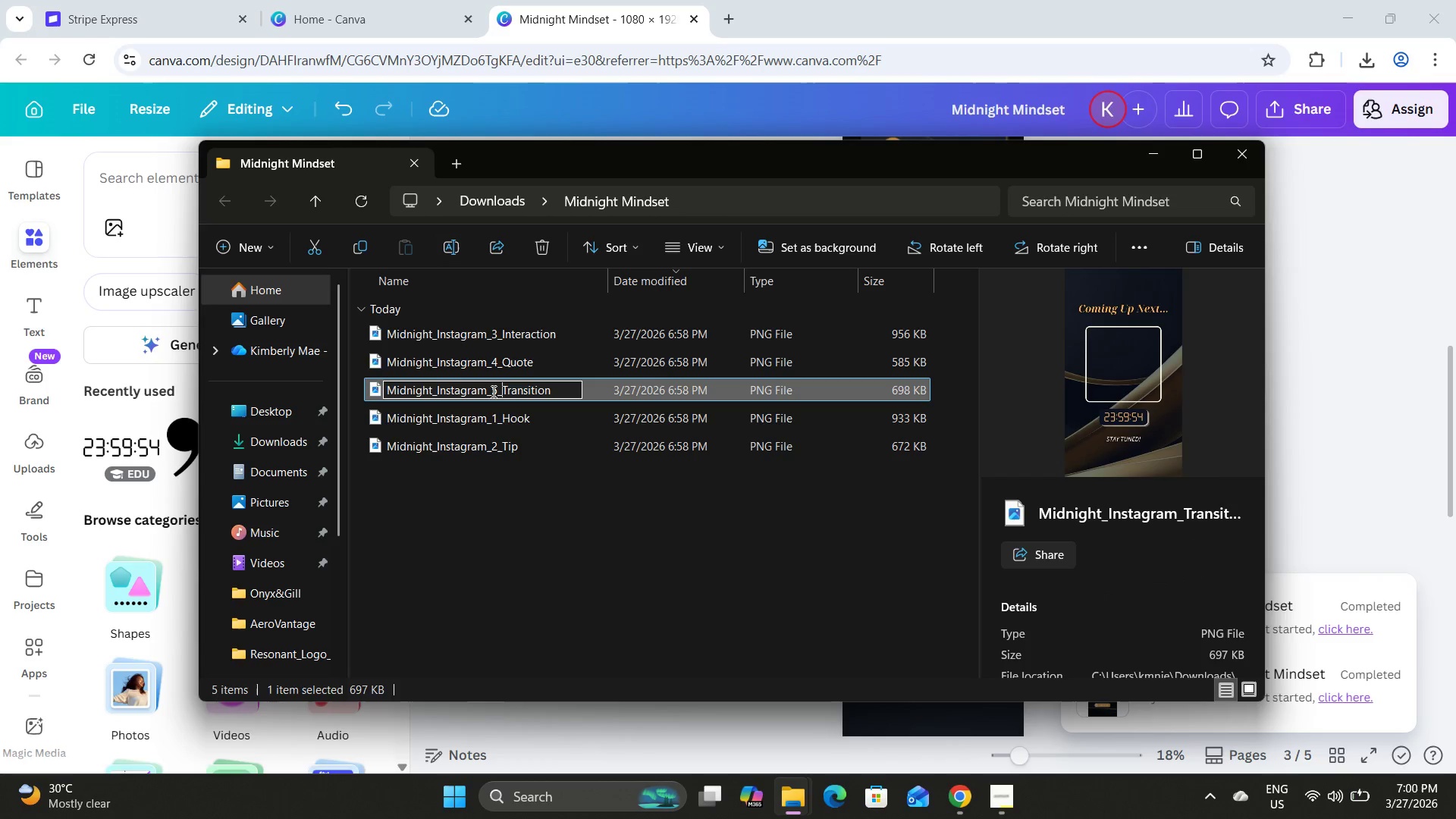 
key(Shift+Minus)
 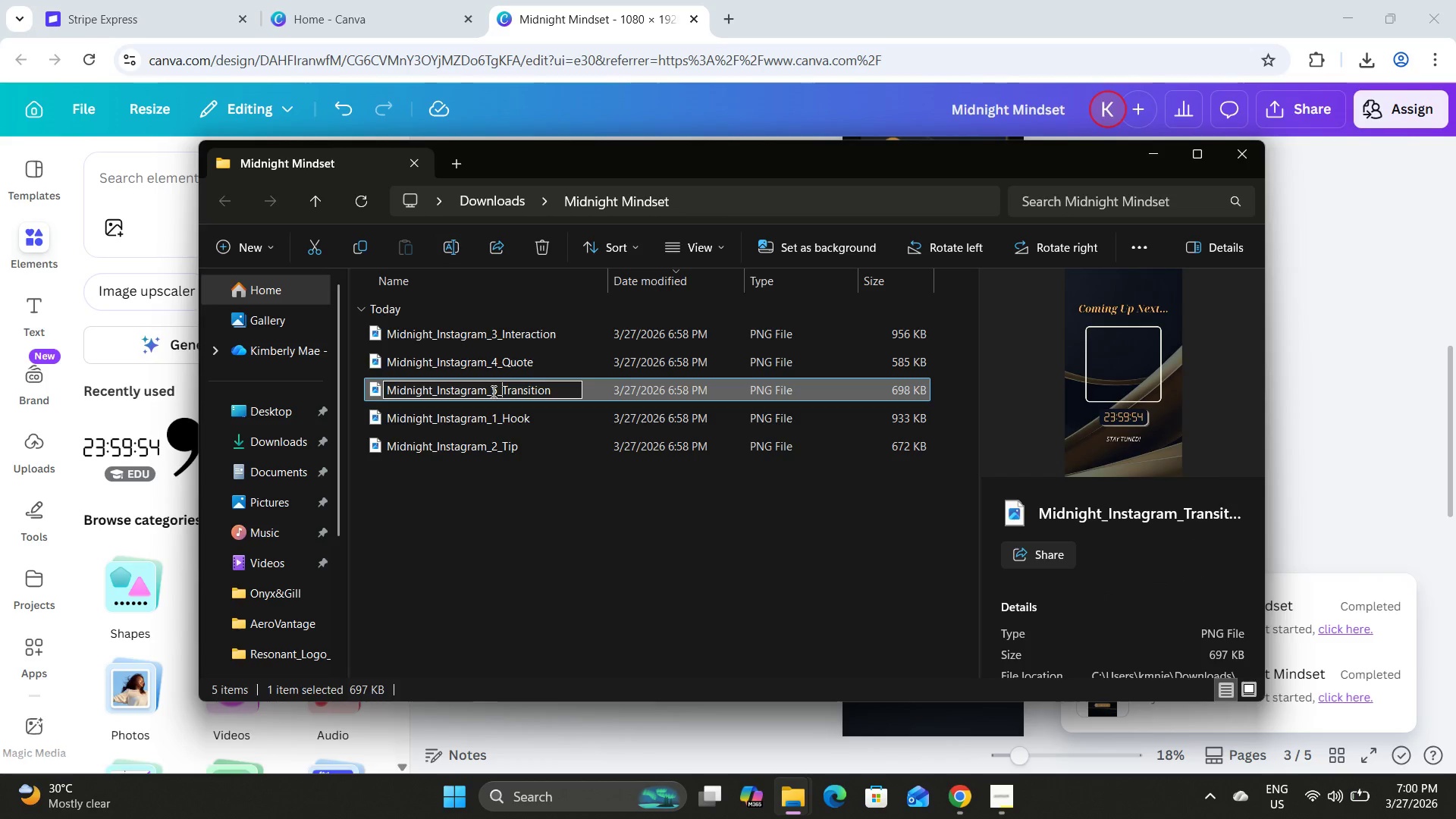 
key(Enter)
 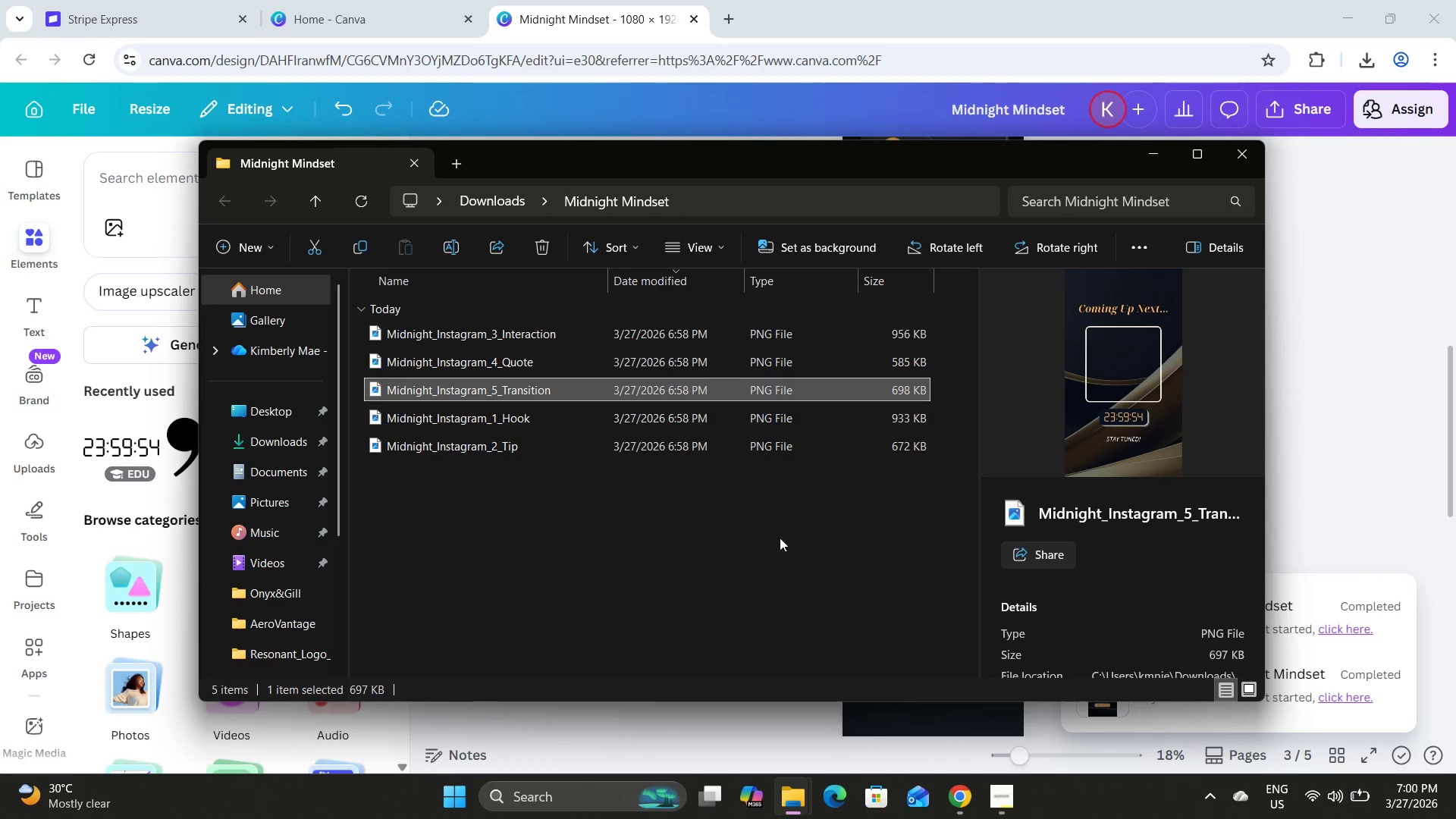 
left_click([665, 573])
 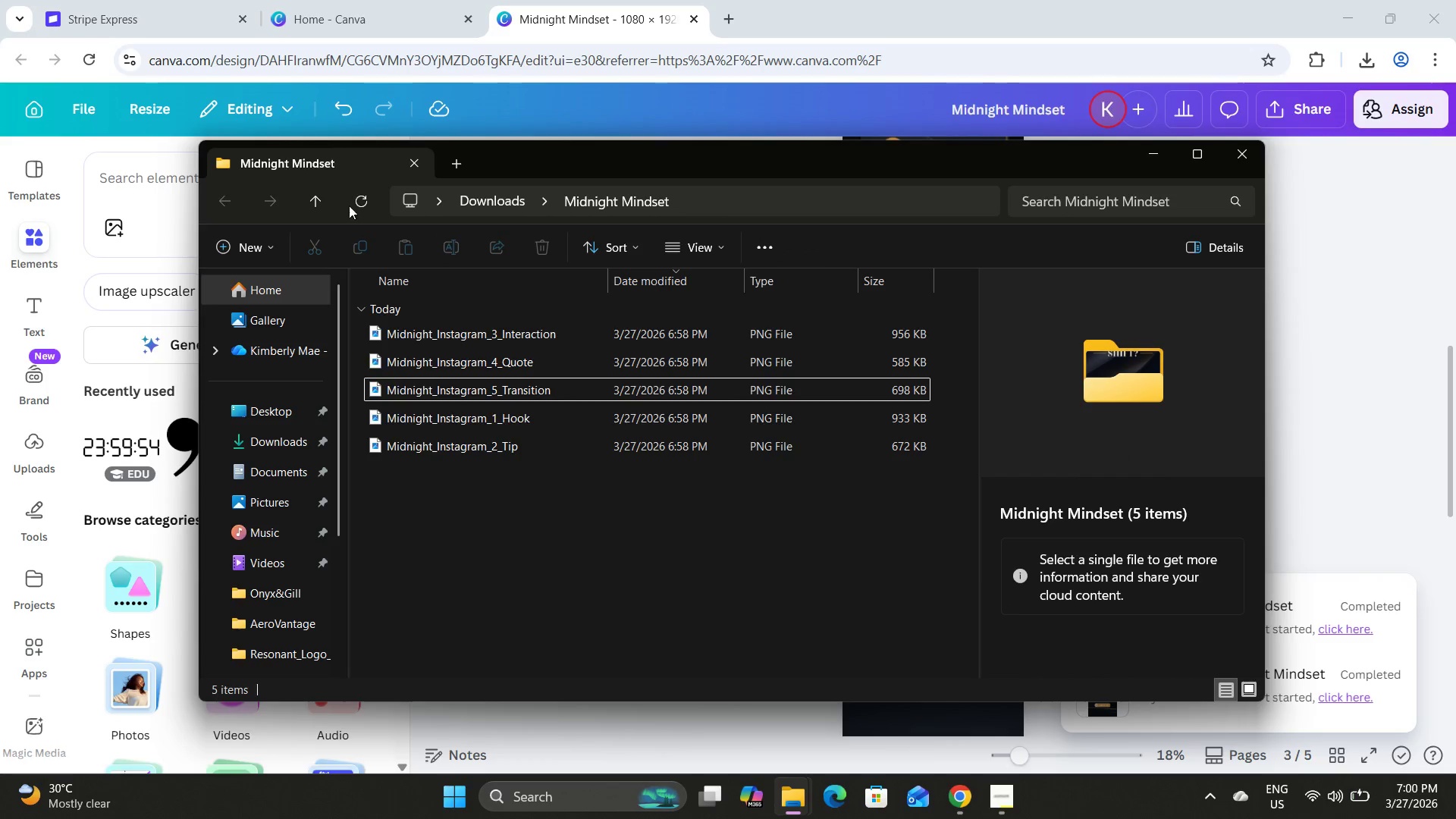 
left_click([359, 205])
 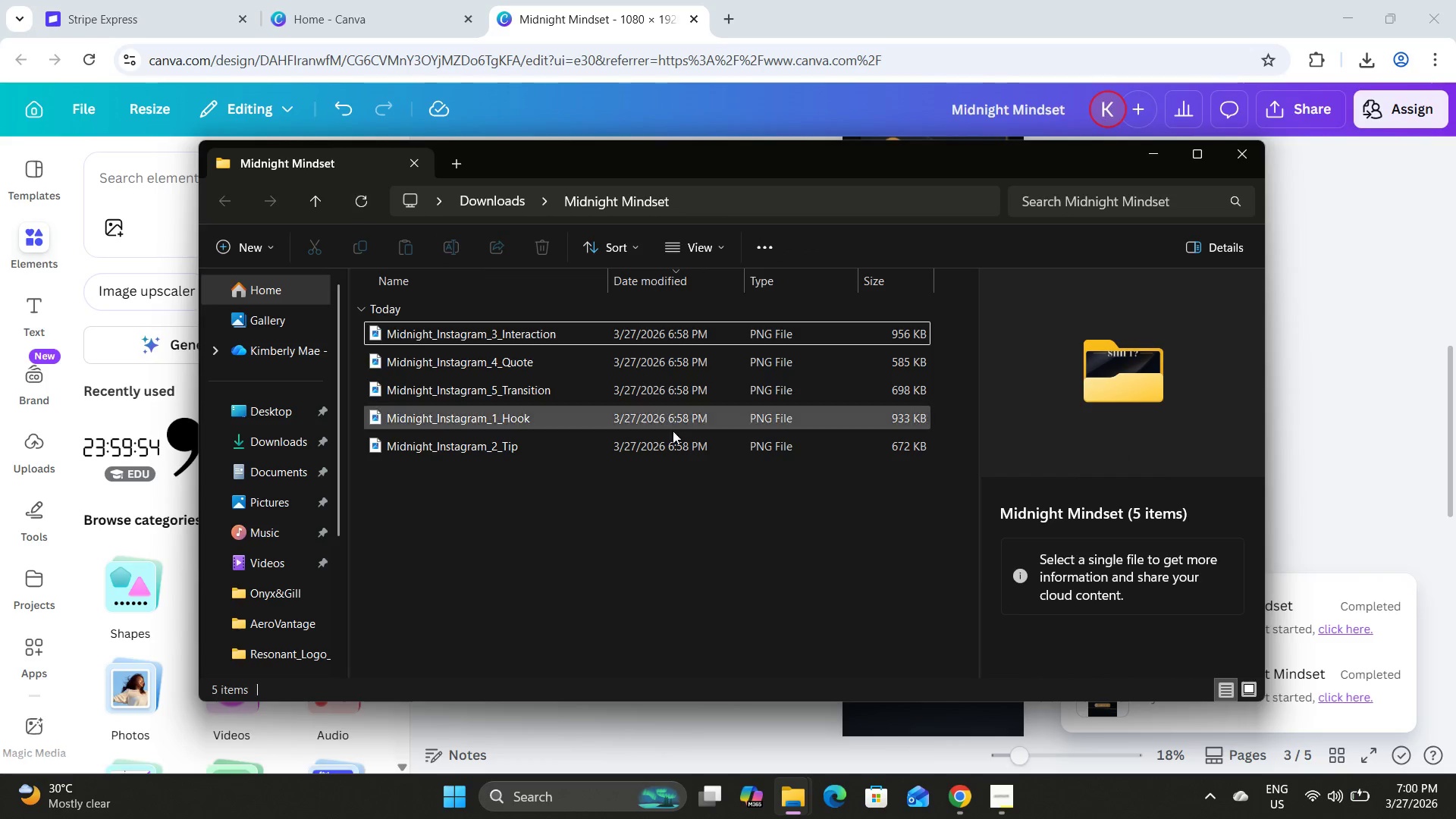 
left_click([669, 507])
 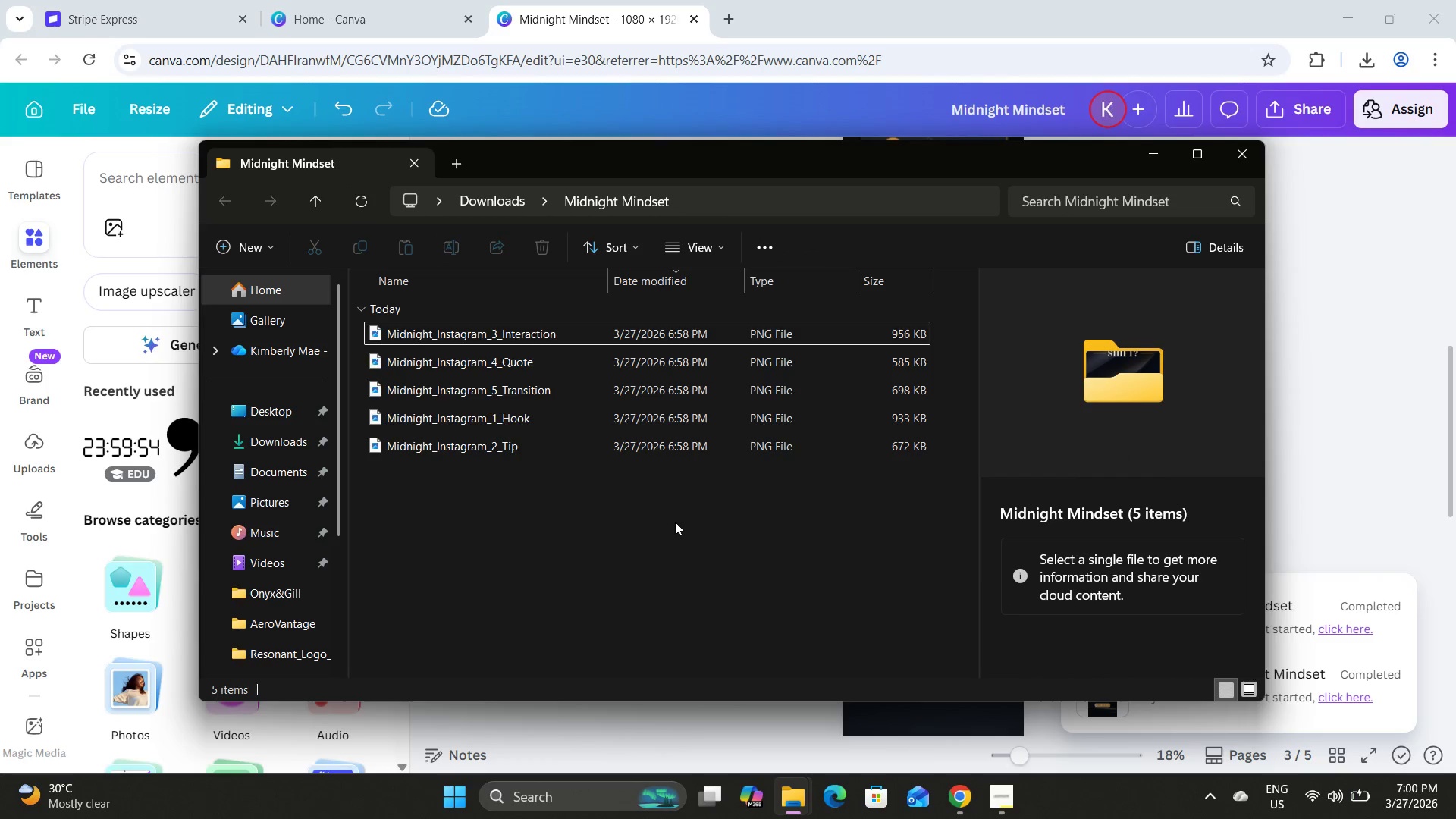 
left_click_drag(start_coordinate=[675, 522], to_coordinate=[669, 519])
 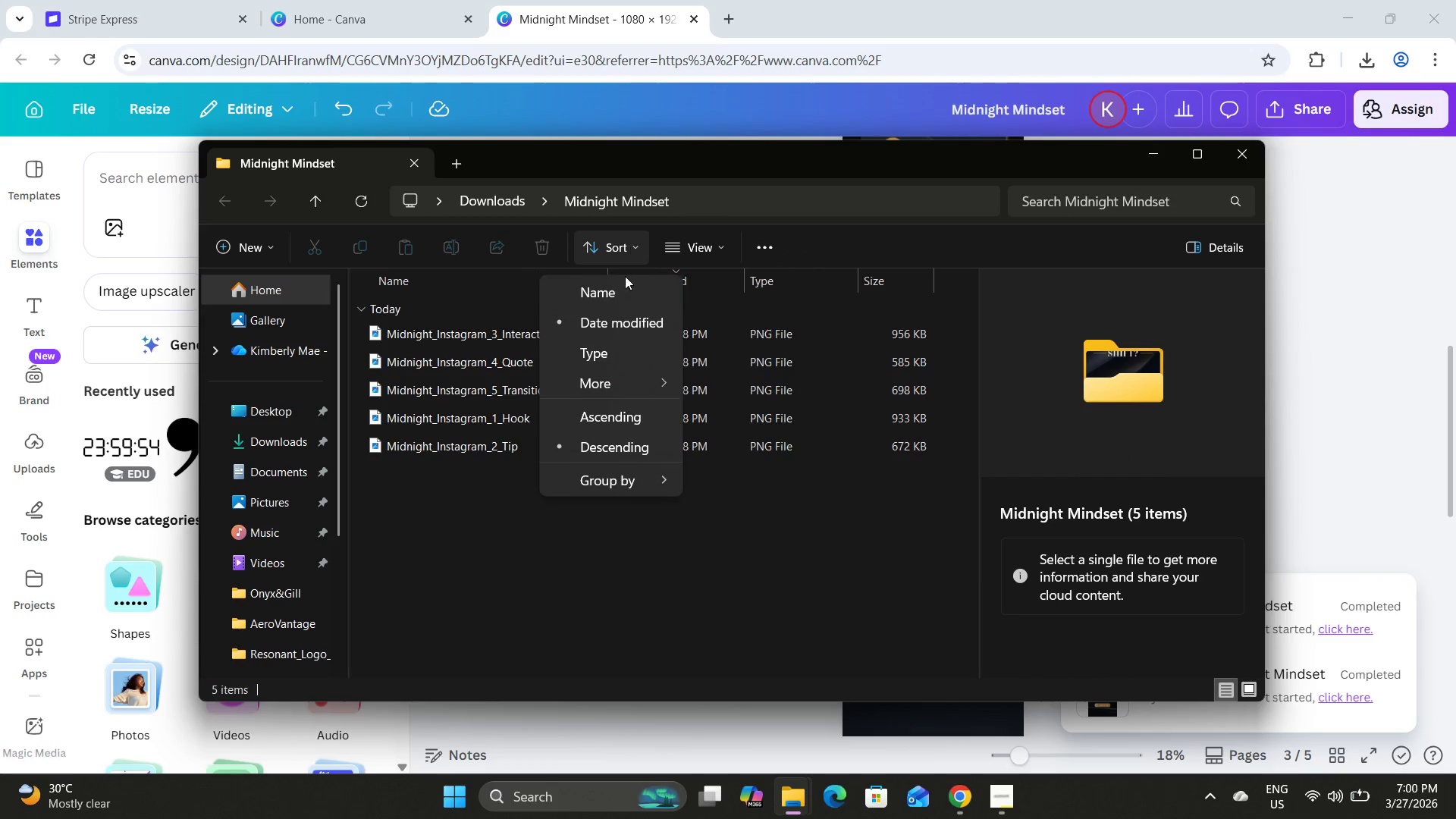 
left_click([624, 297])
 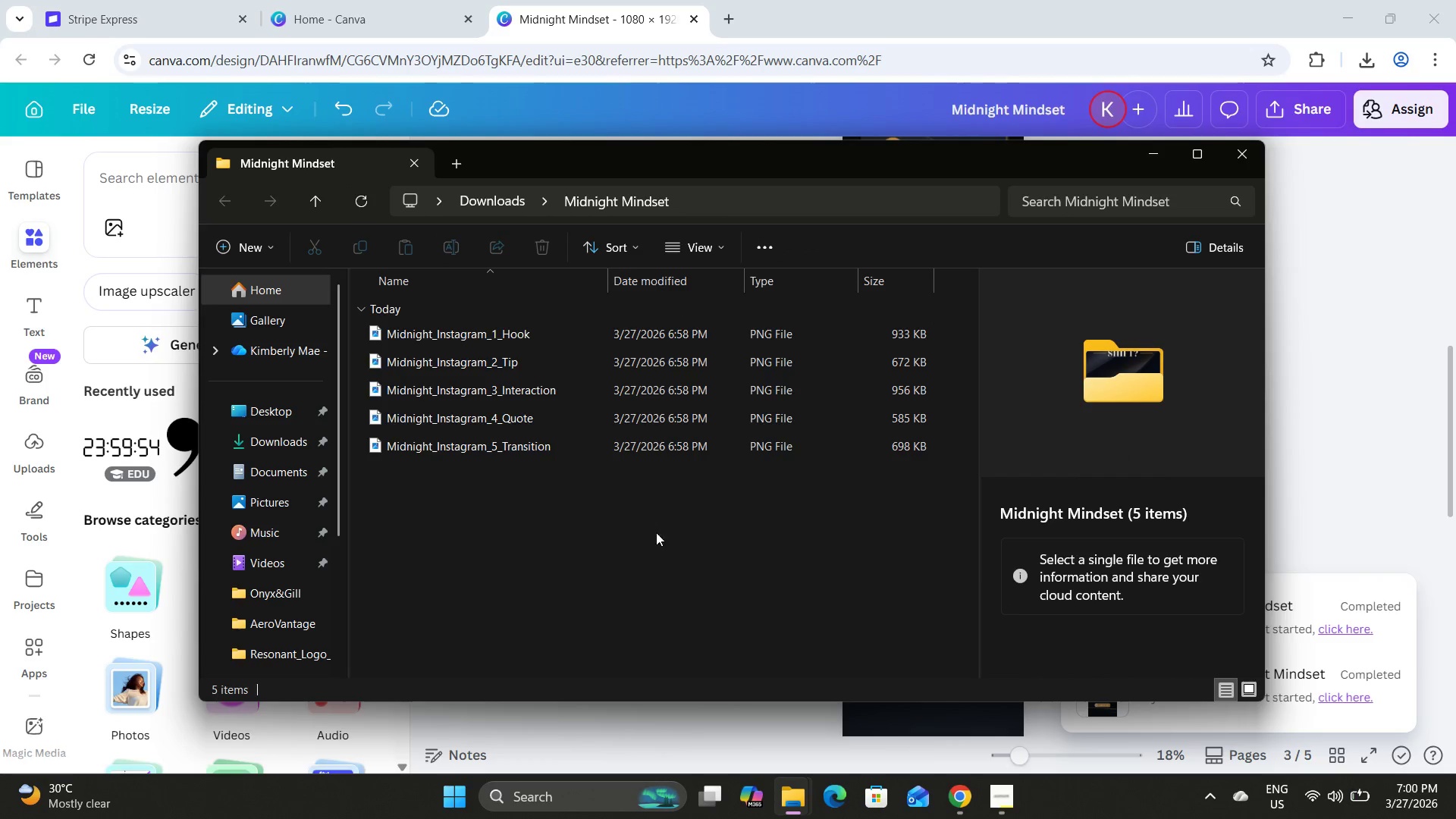 
left_click([656, 532])
 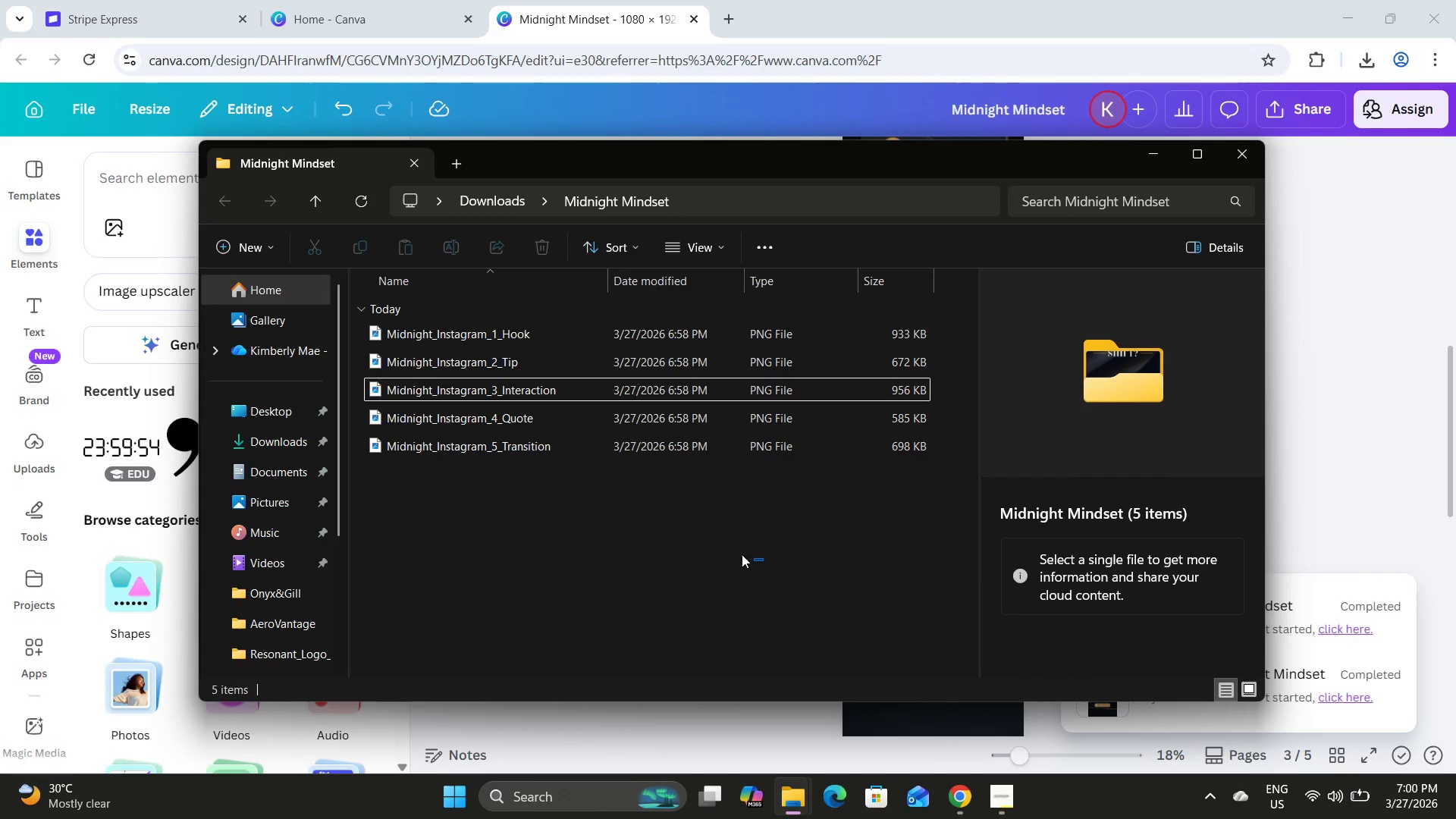 
left_click_drag(start_coordinate=[763, 560], to_coordinate=[475, 331])
 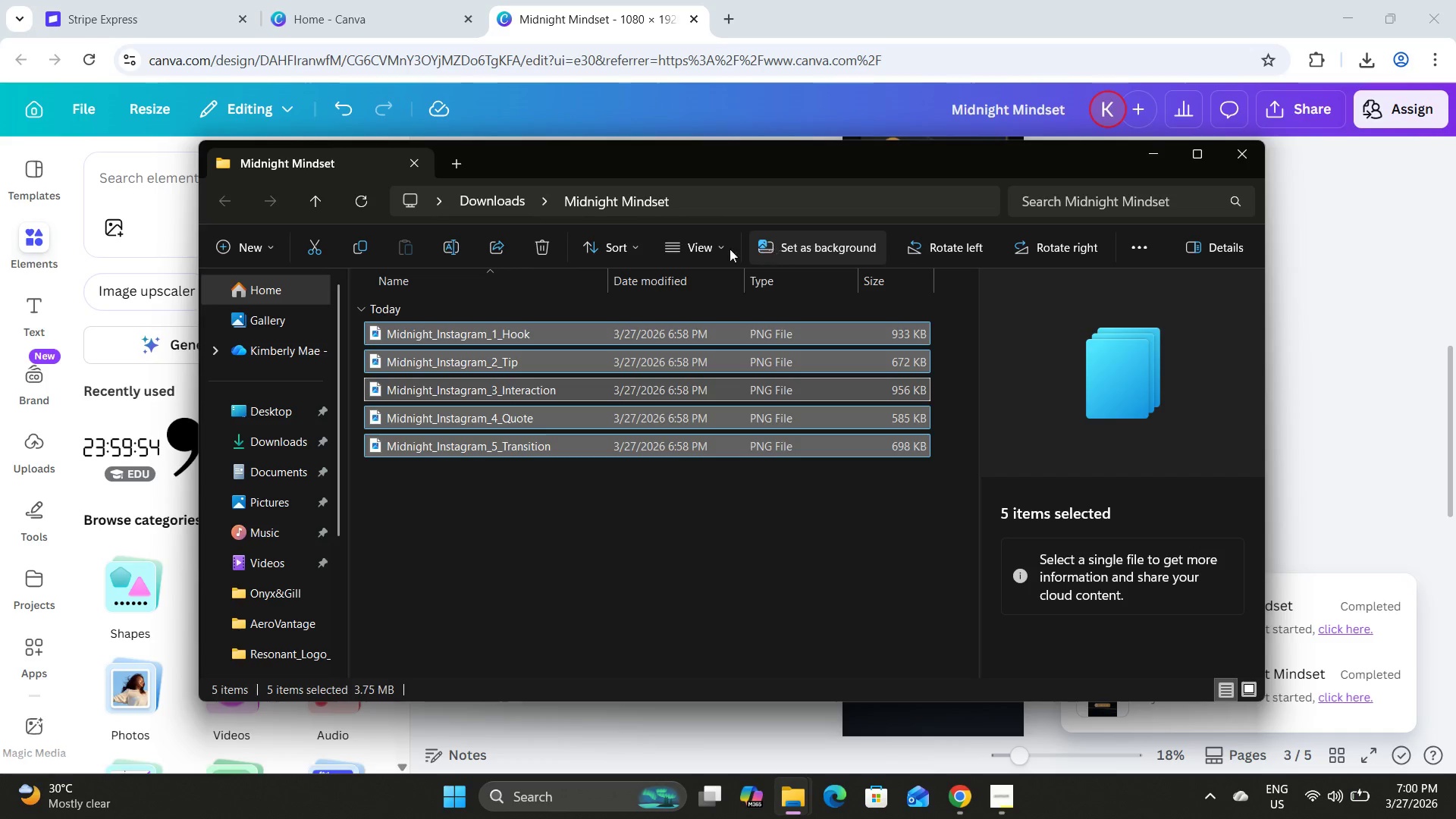 
right_click([629, 335])
 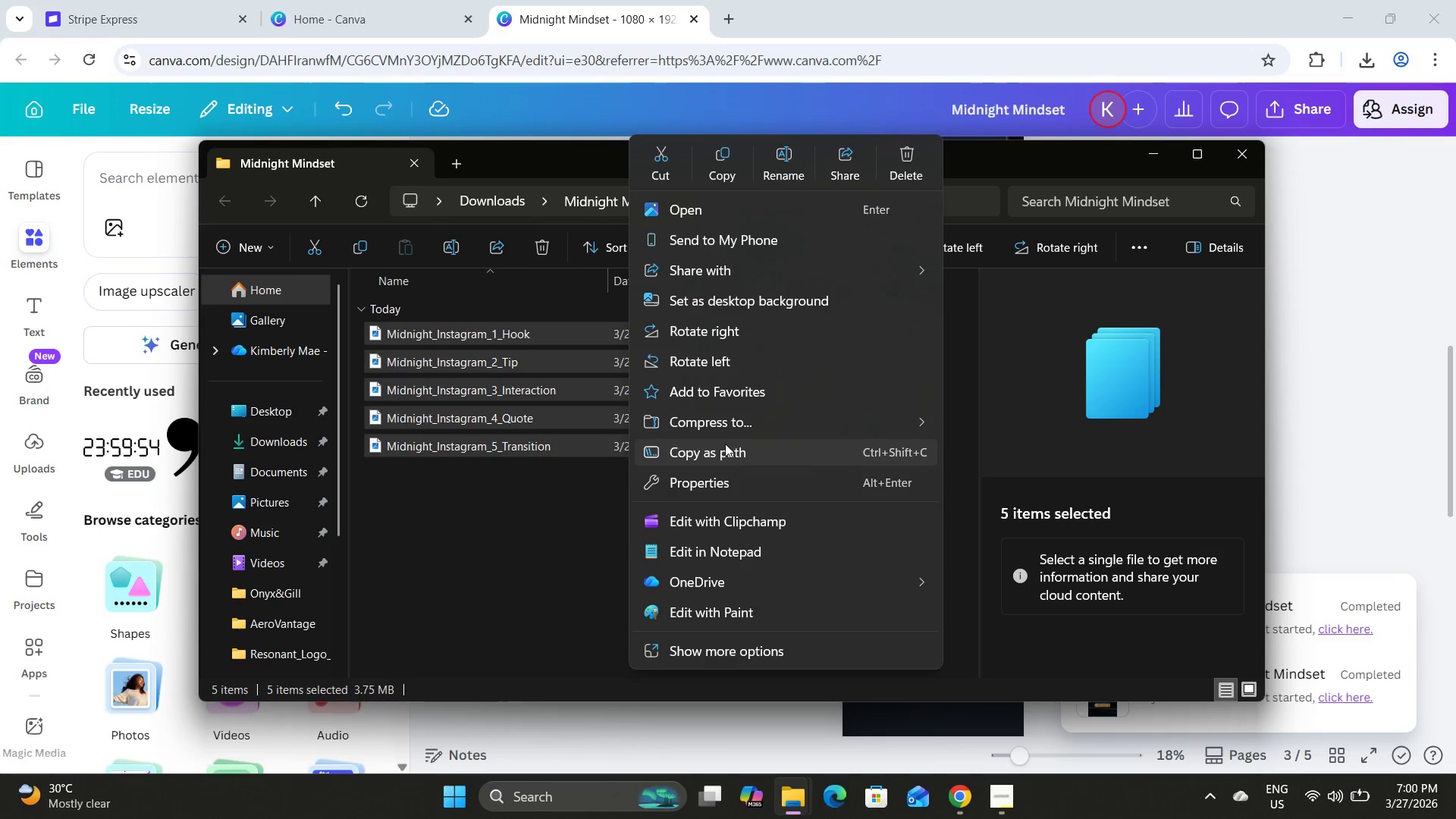 
left_click([732, 422])
 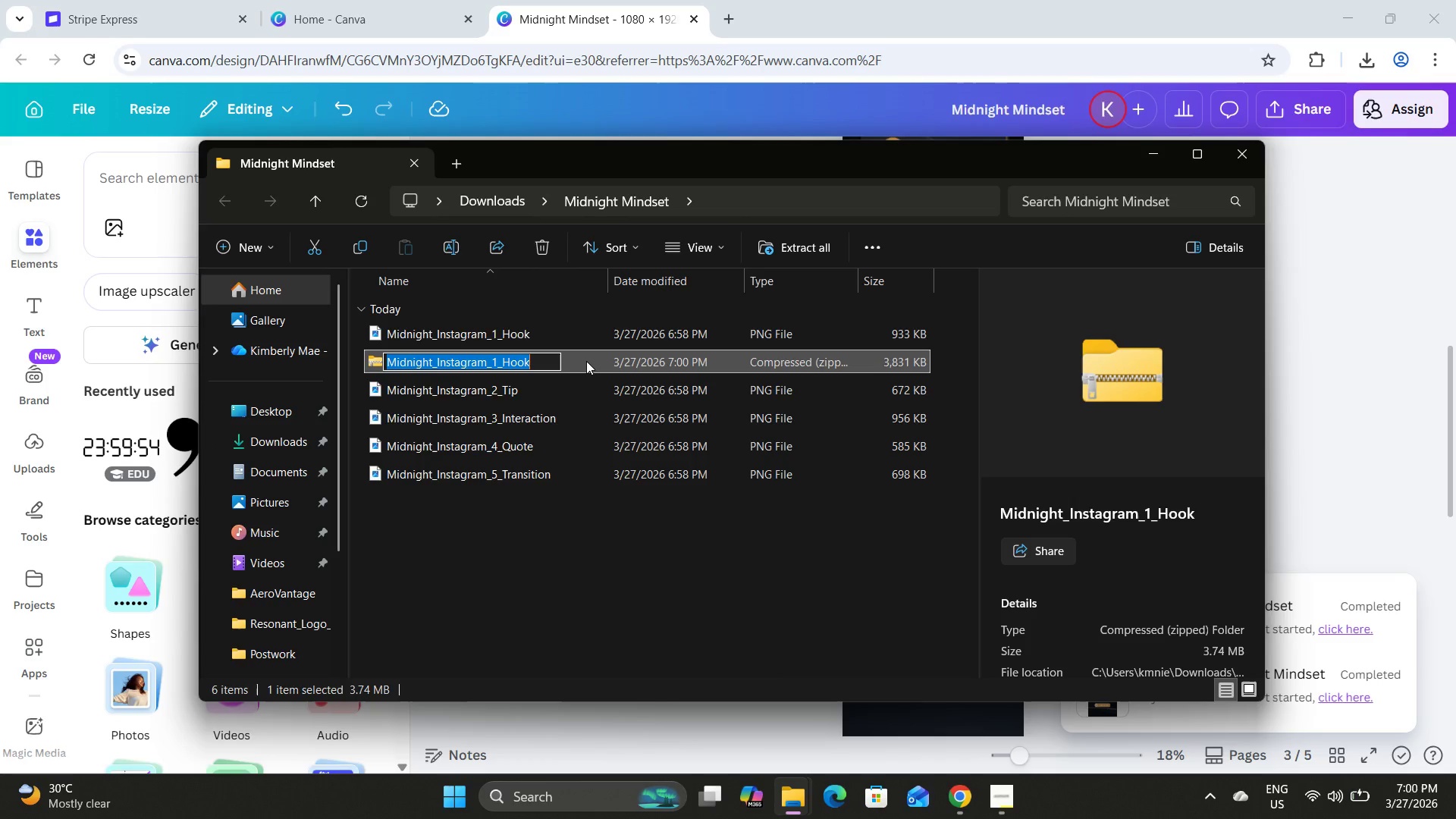 
left_click([545, 355])
 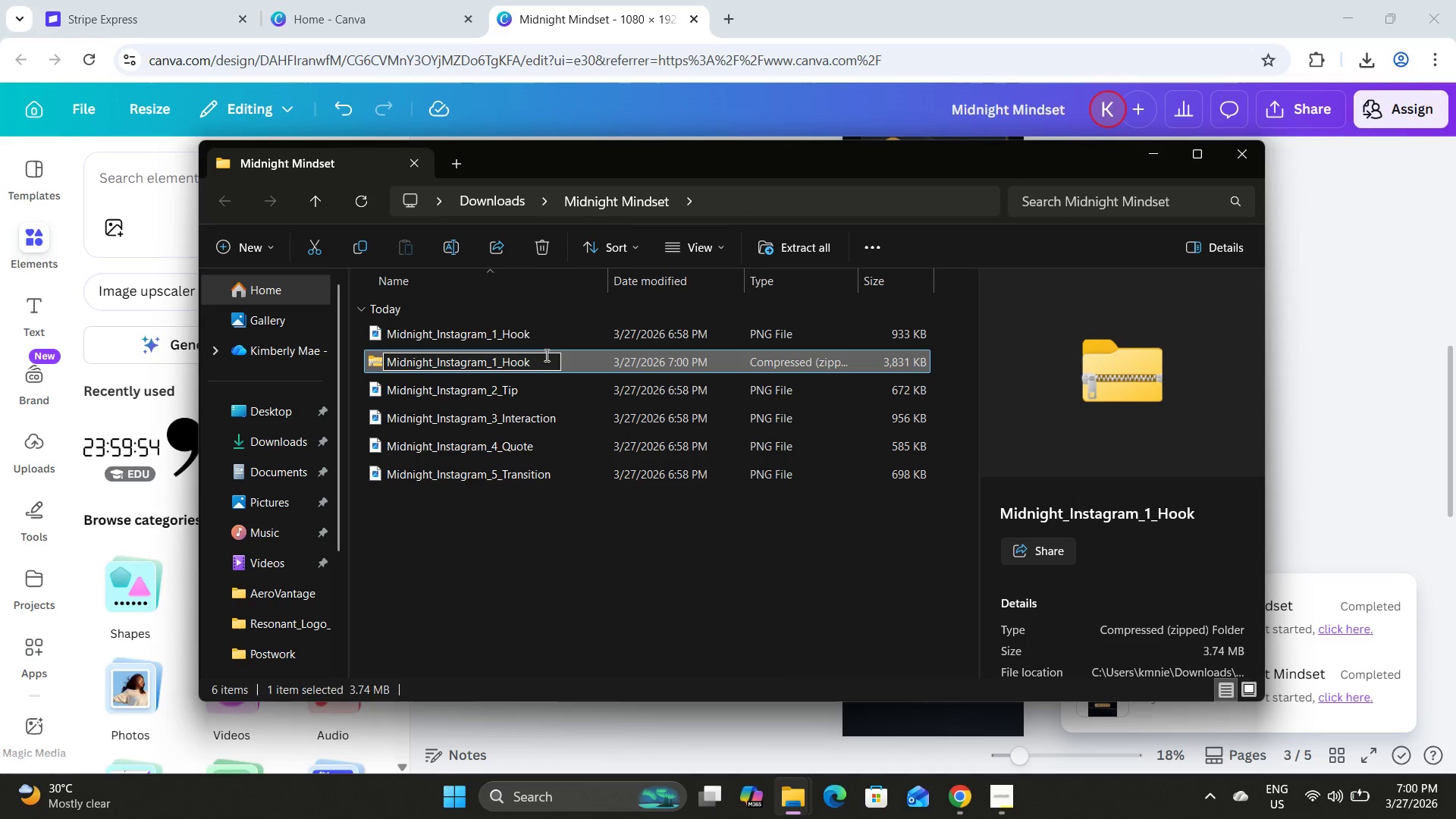 
key(Backspace)
 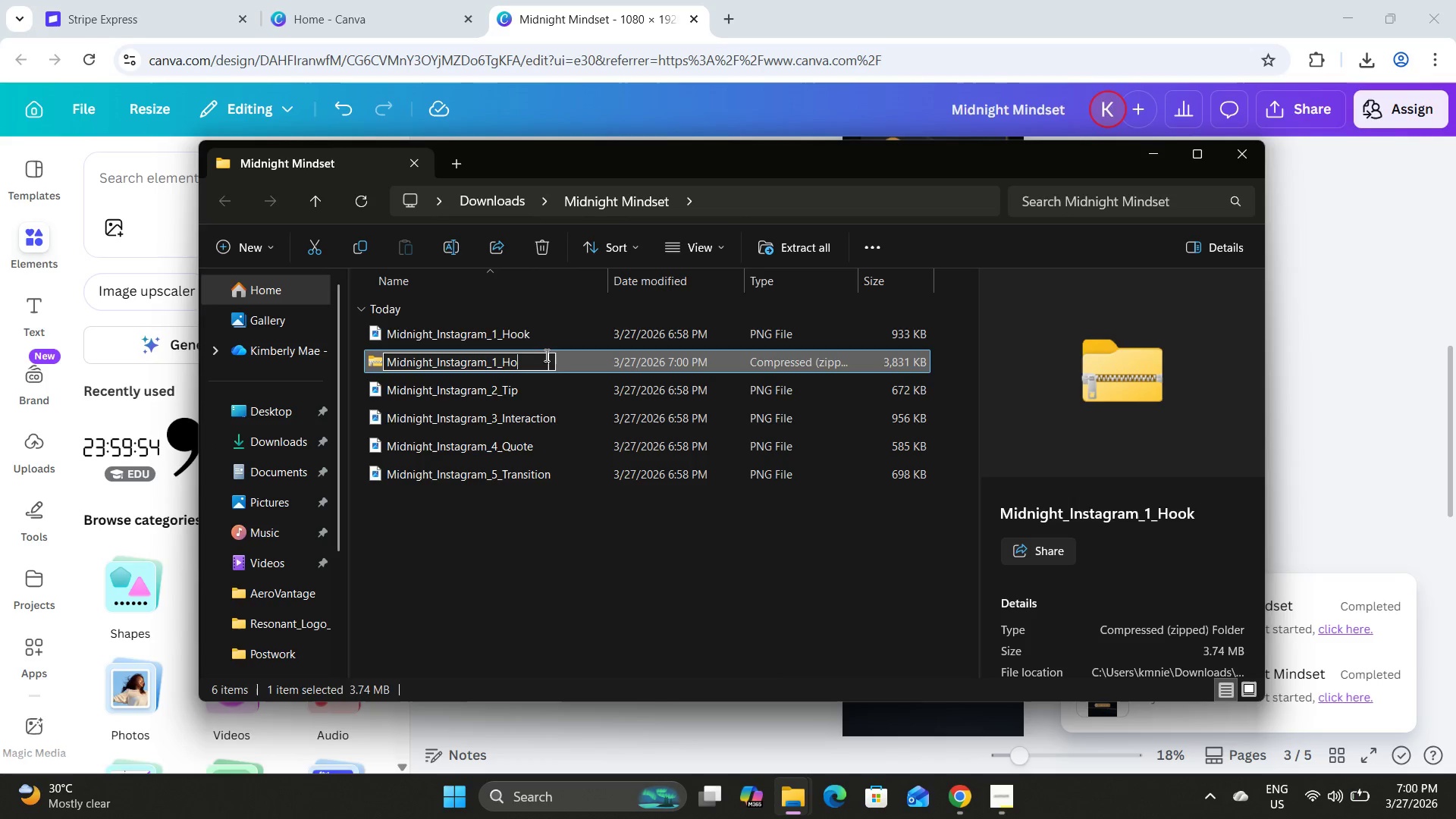 
key(Backspace)
 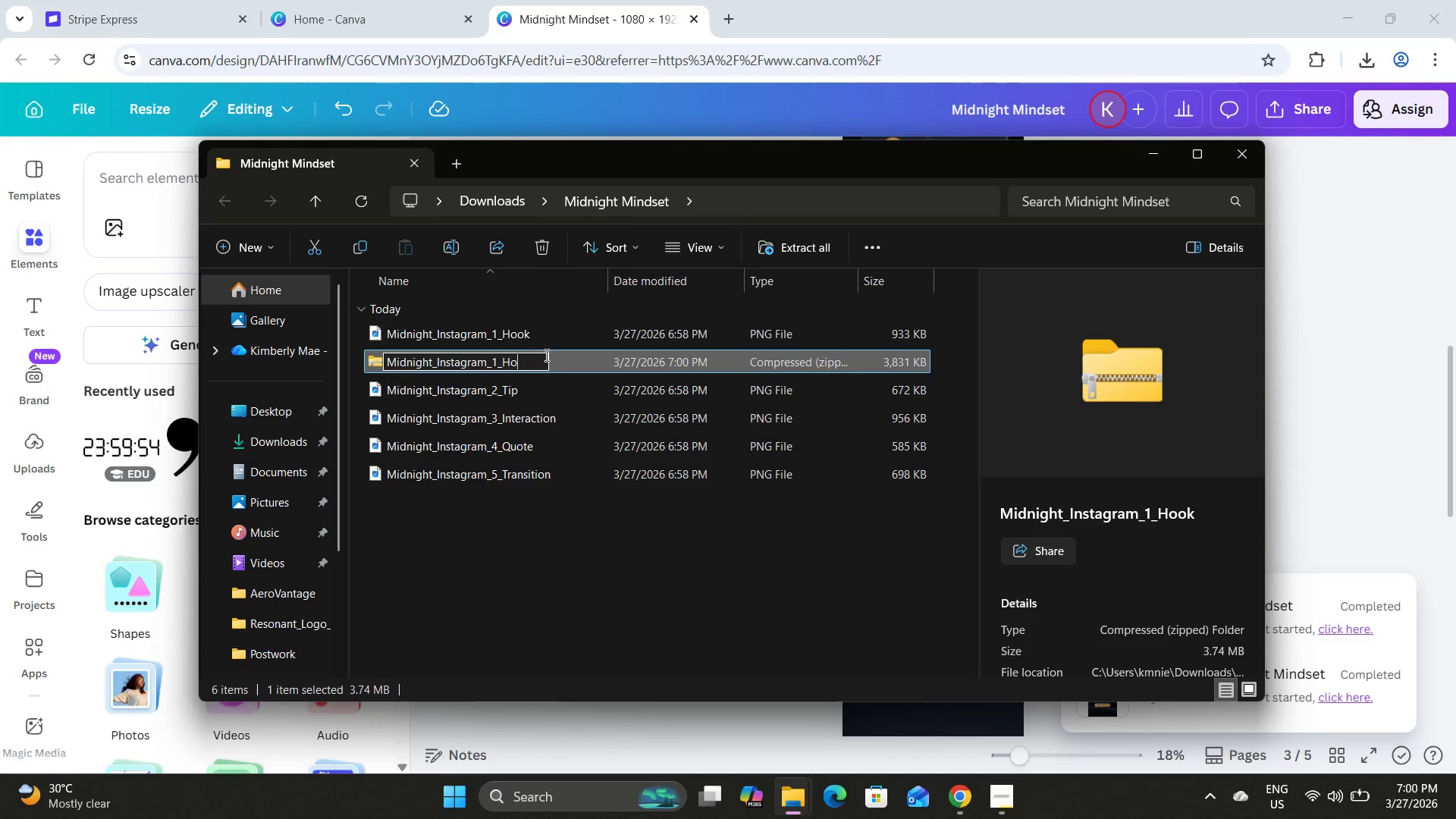 
key(Backspace)
 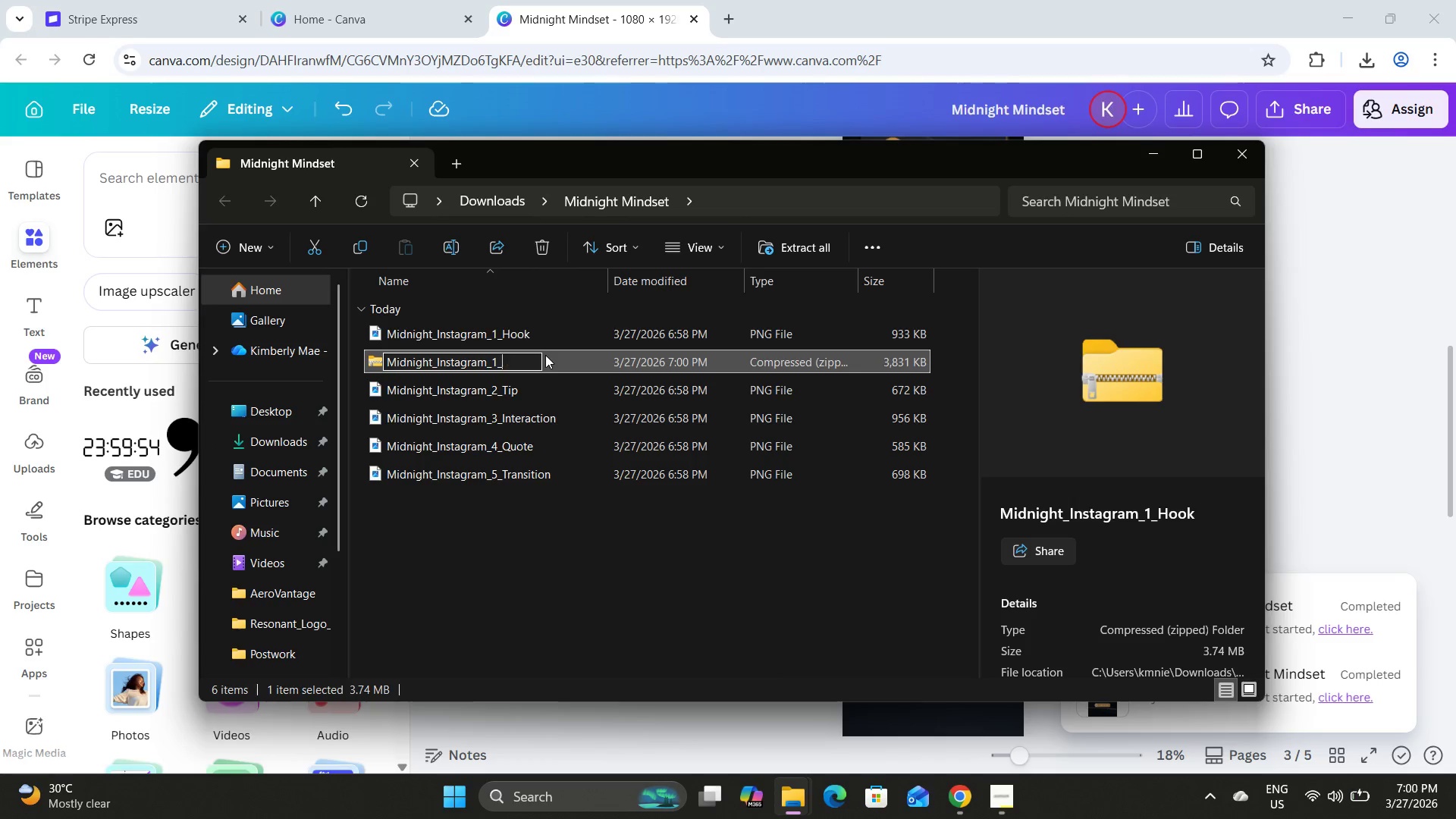 
key(Backspace)
 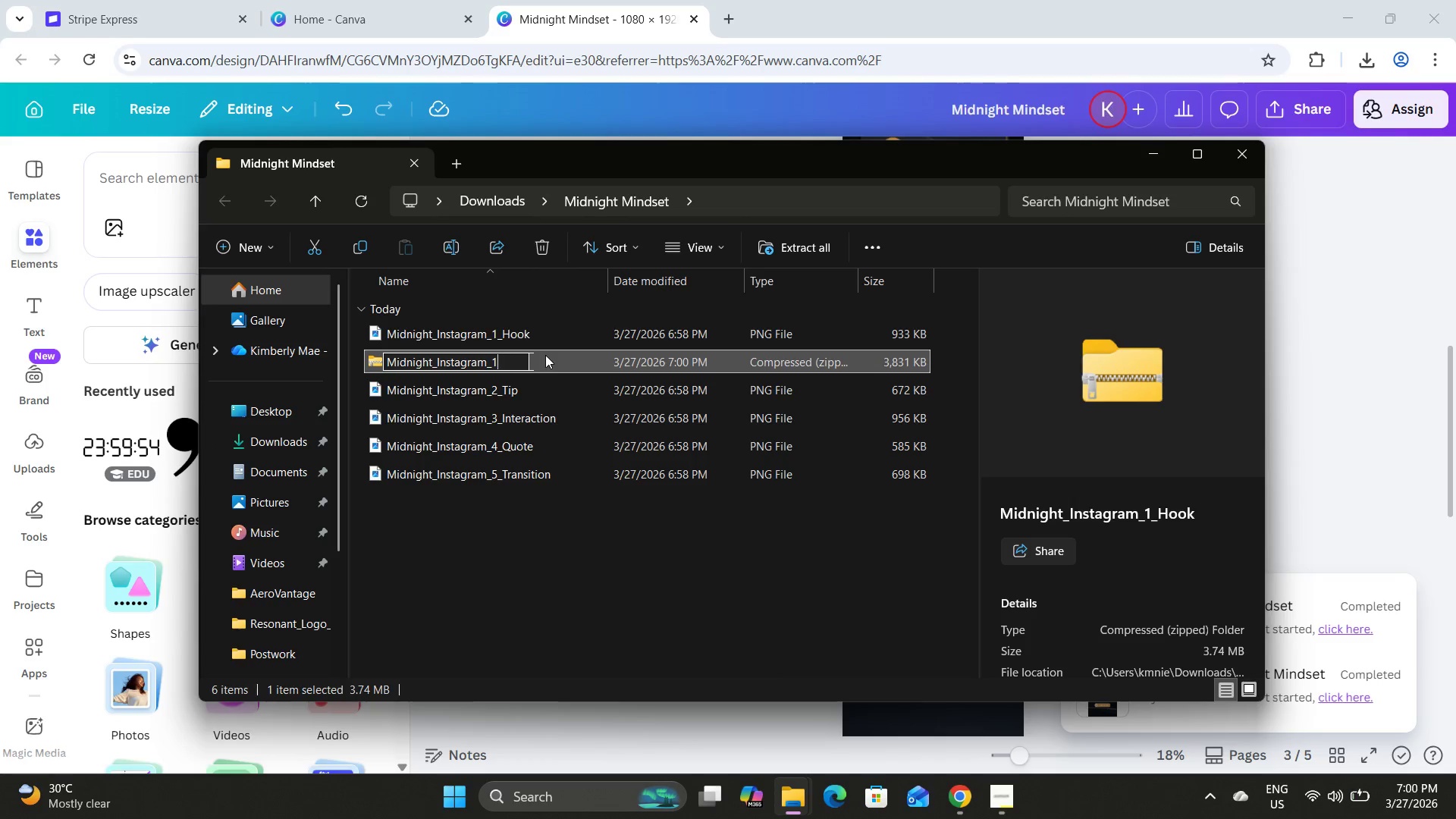 
key(Backspace)
 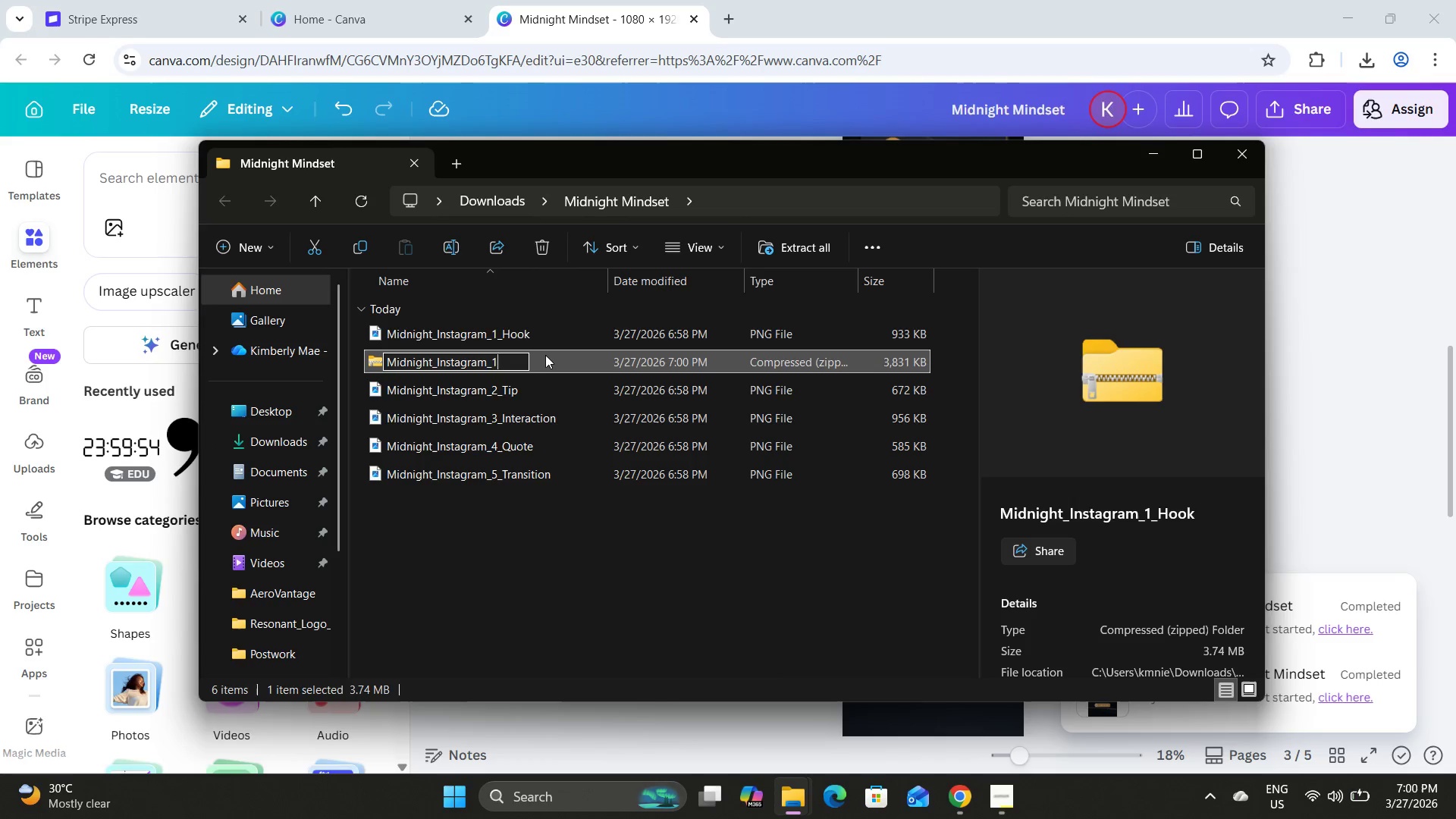 
key(Backspace)
 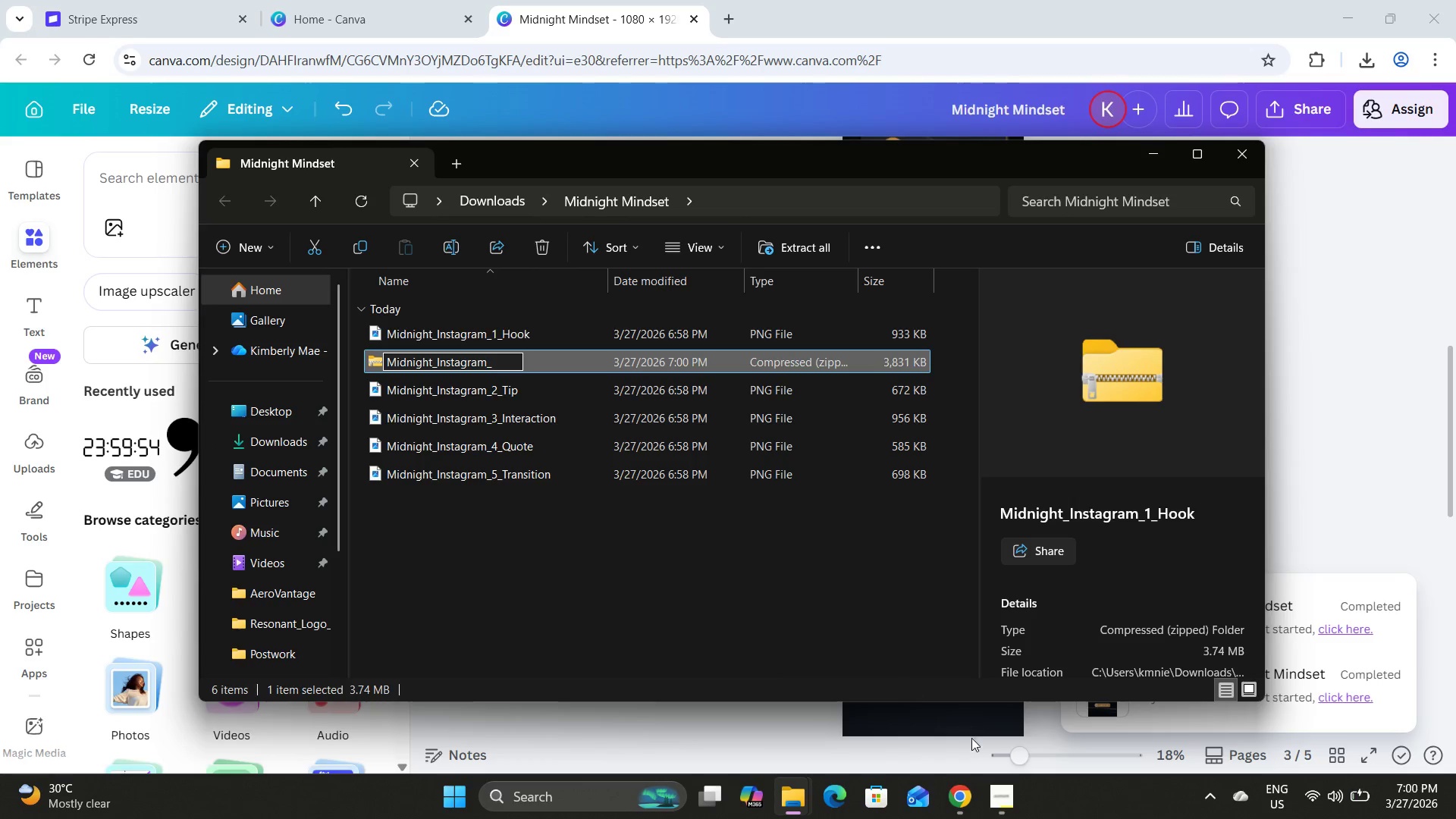 
left_click([1011, 794])